 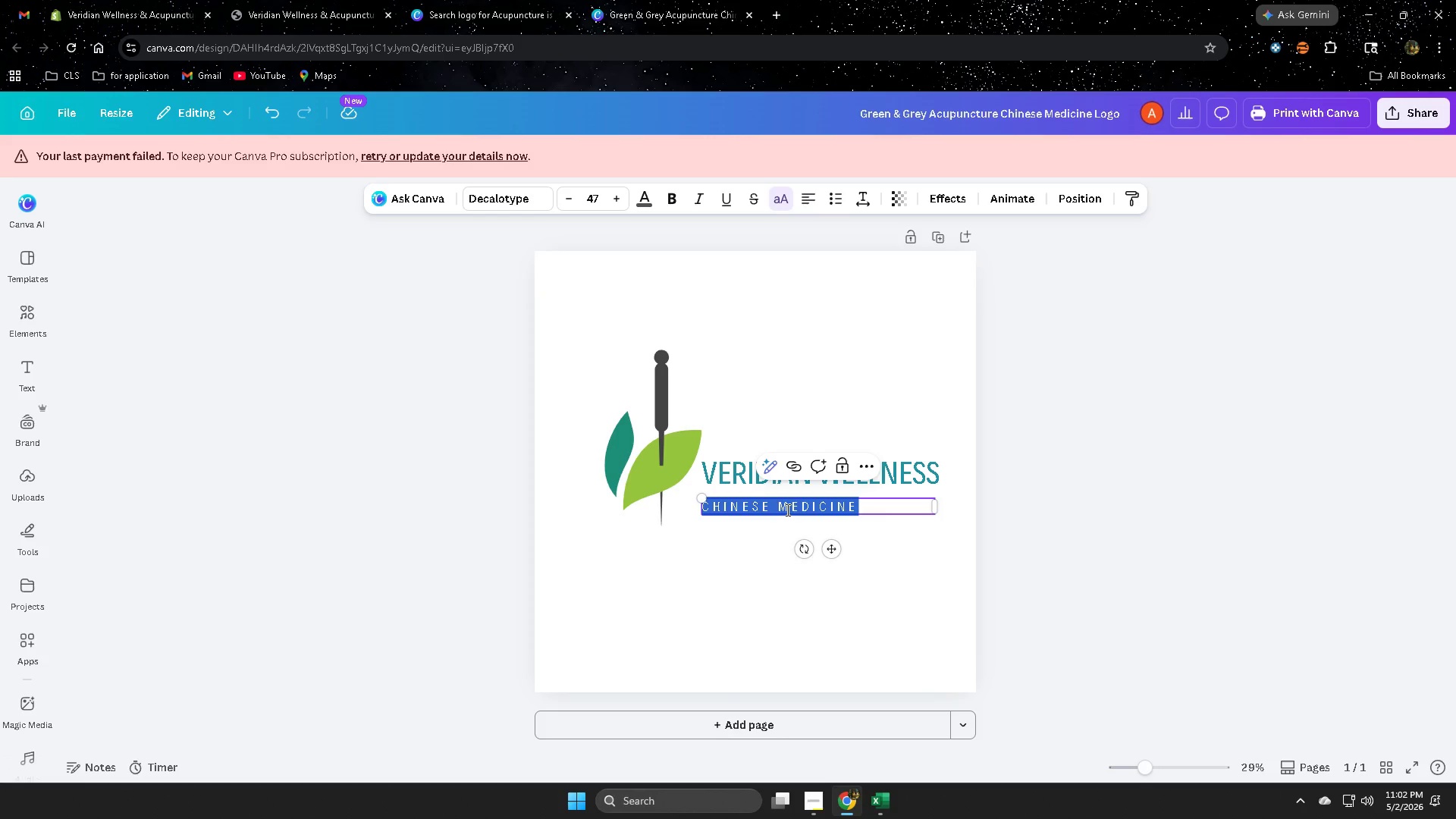 
key(Delete)
 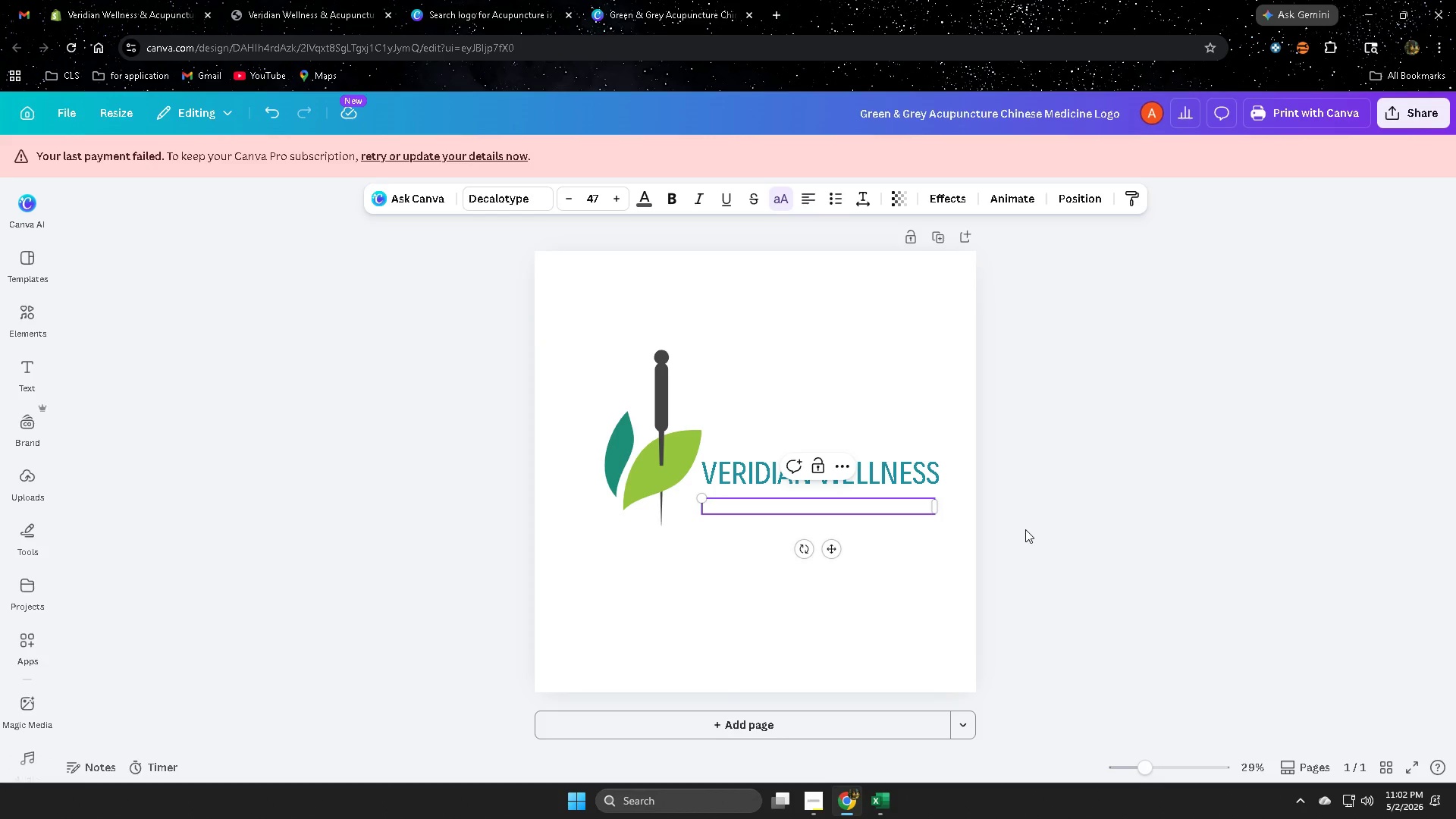 
key(Control+V)
 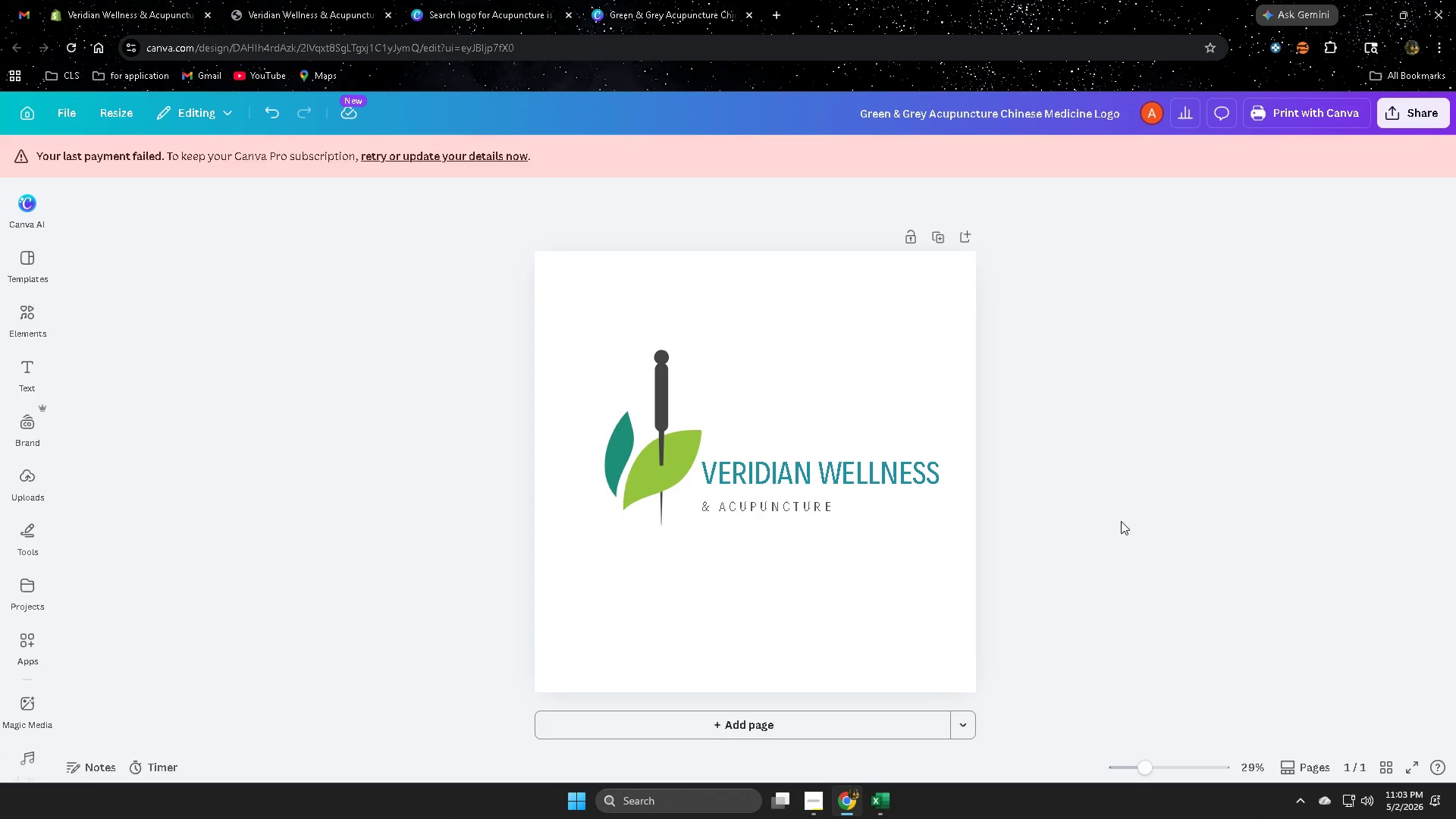 
wait(7.44)
 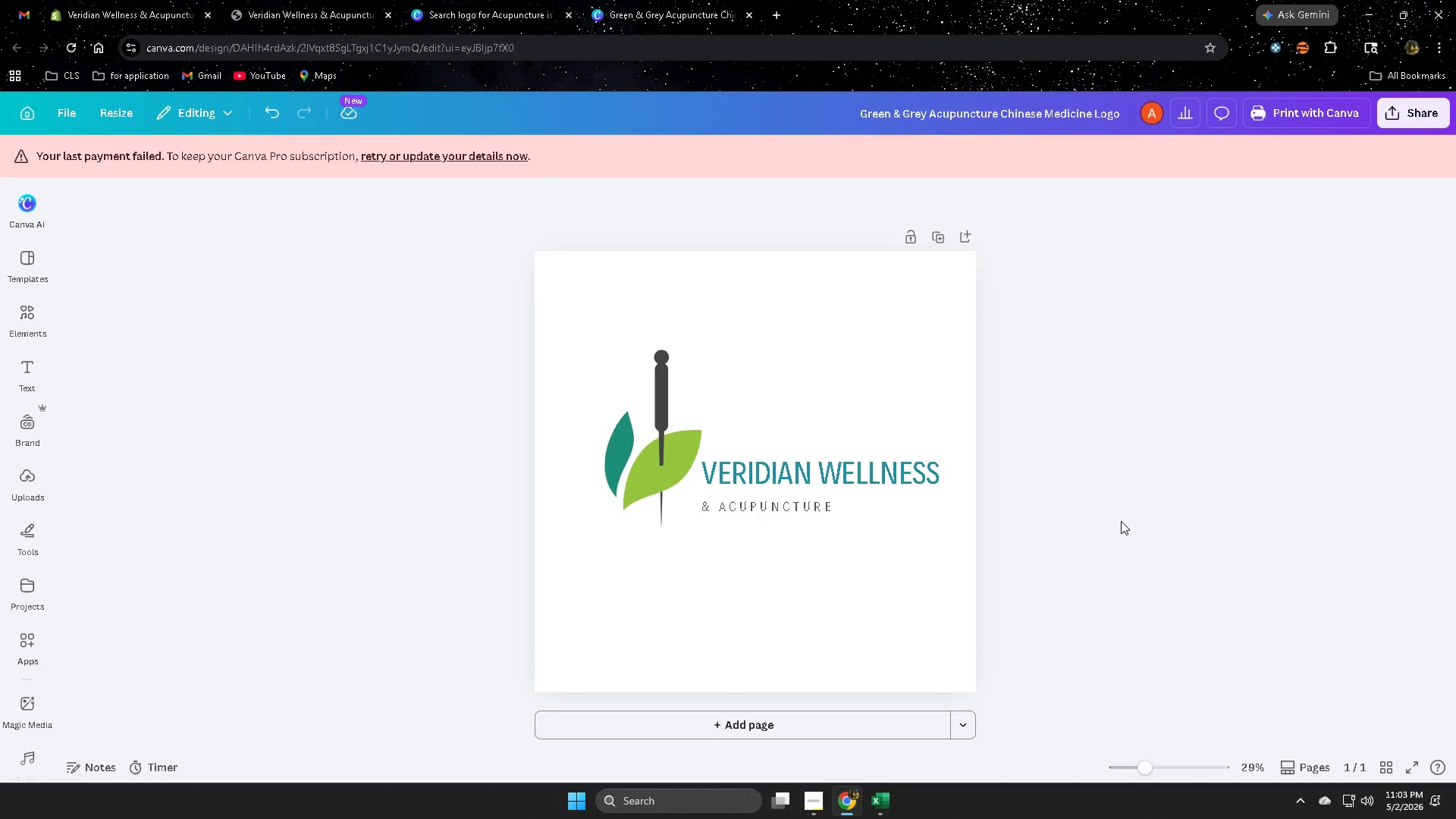 
left_click([1407, 111])
 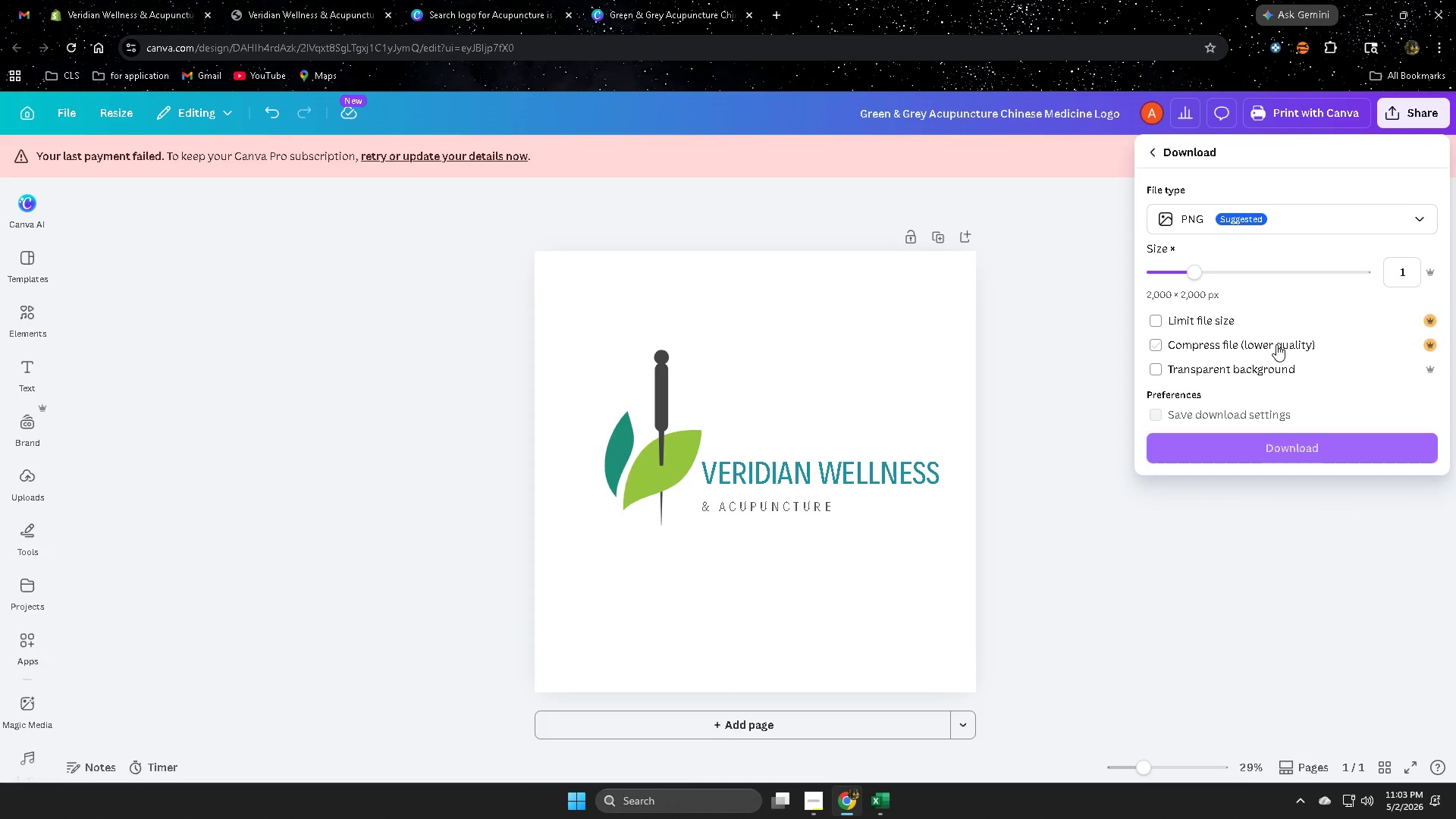 
left_click([1294, 453])
 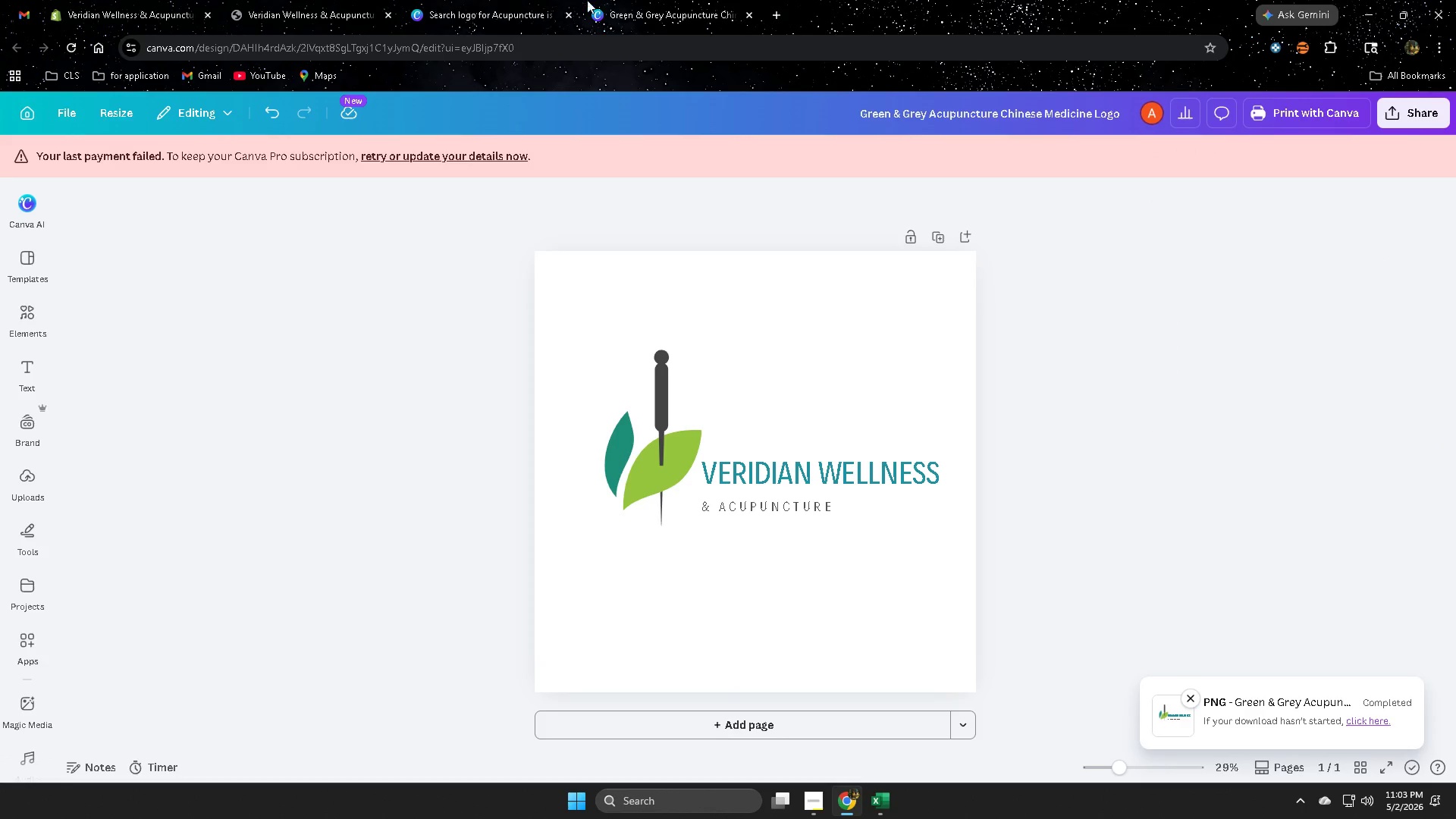 
left_click([299, 0])
 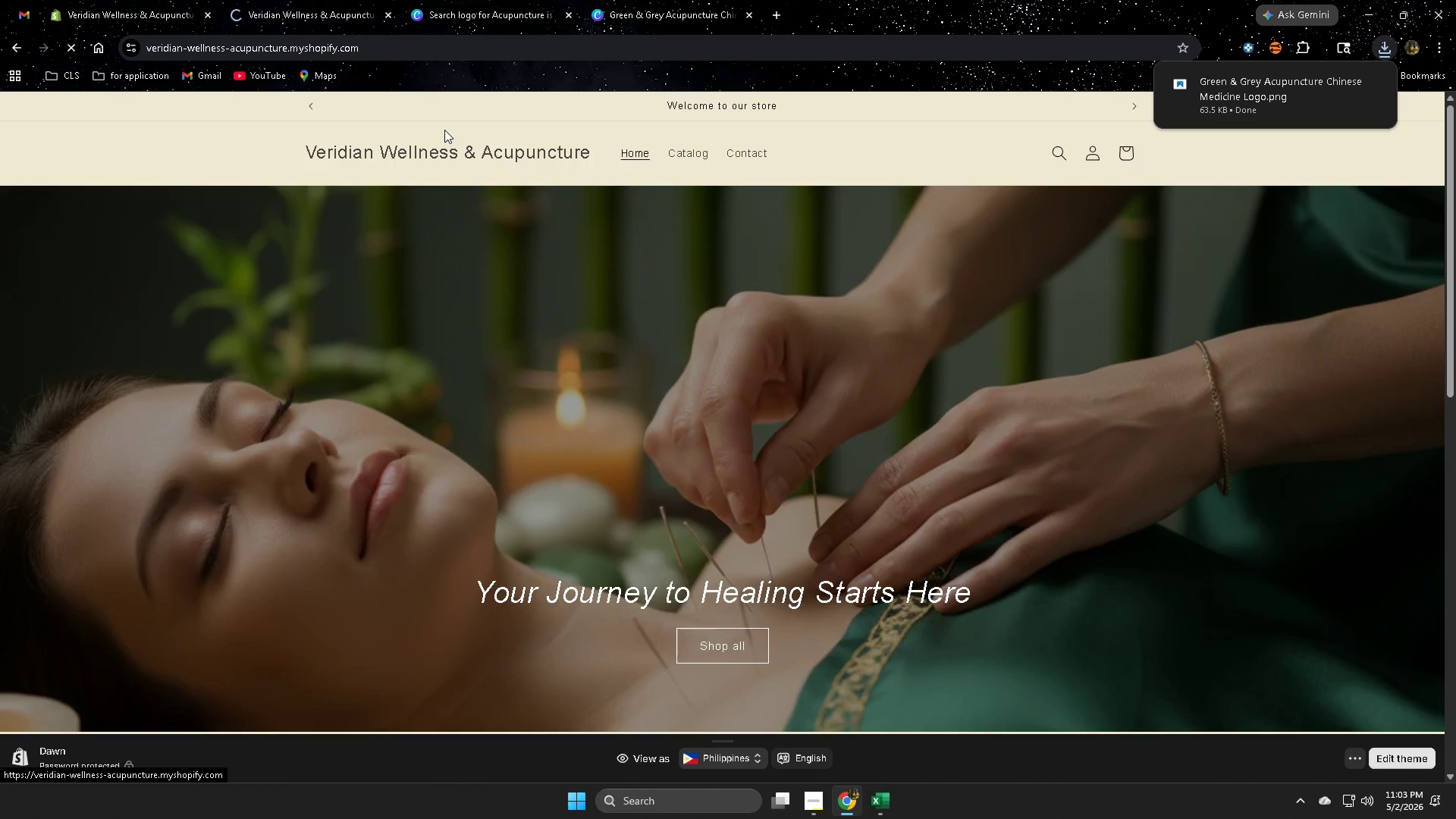 
left_click([684, 4])
 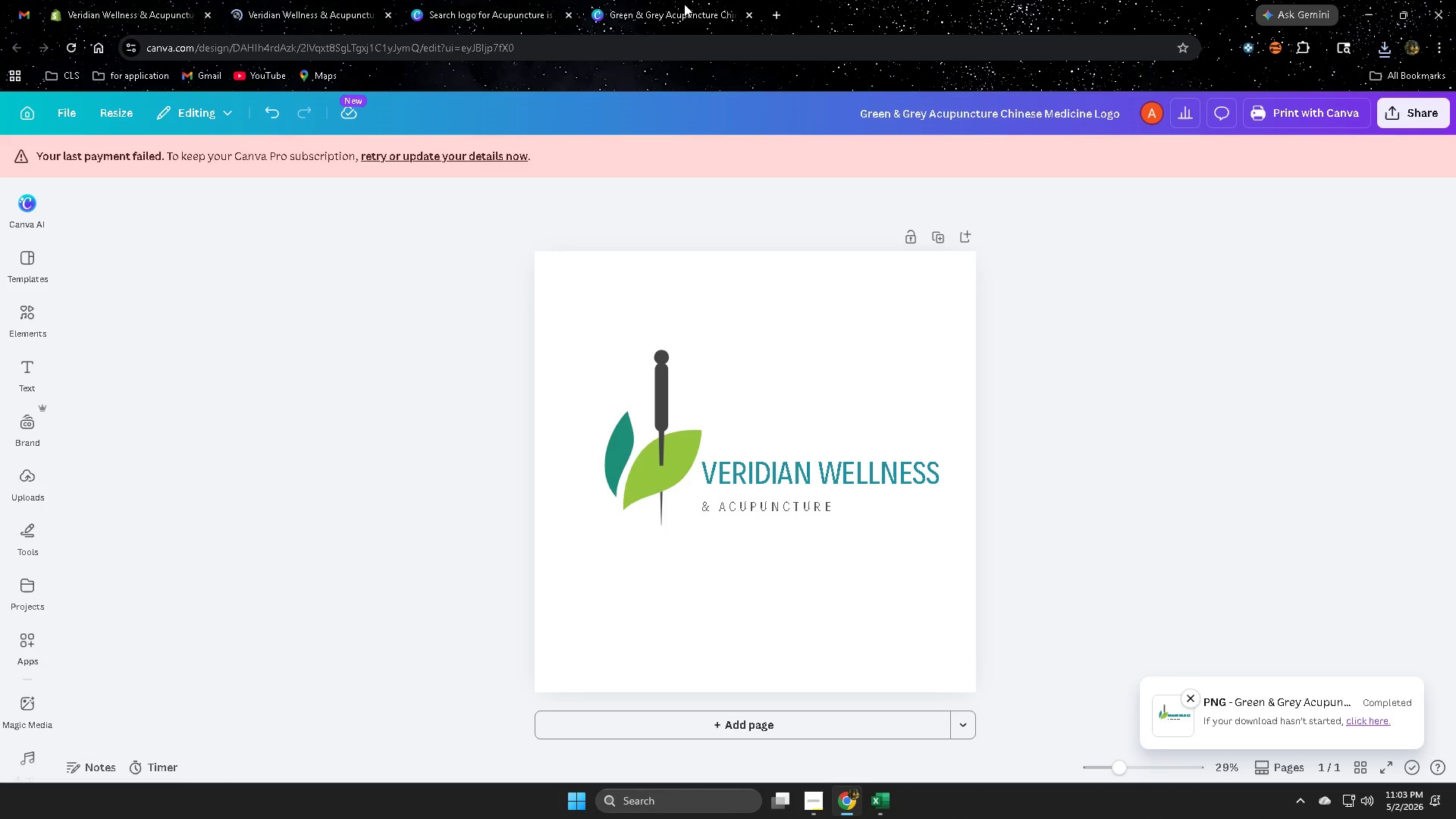 
hold_key(key=ControlLeft, duration=1.0)
 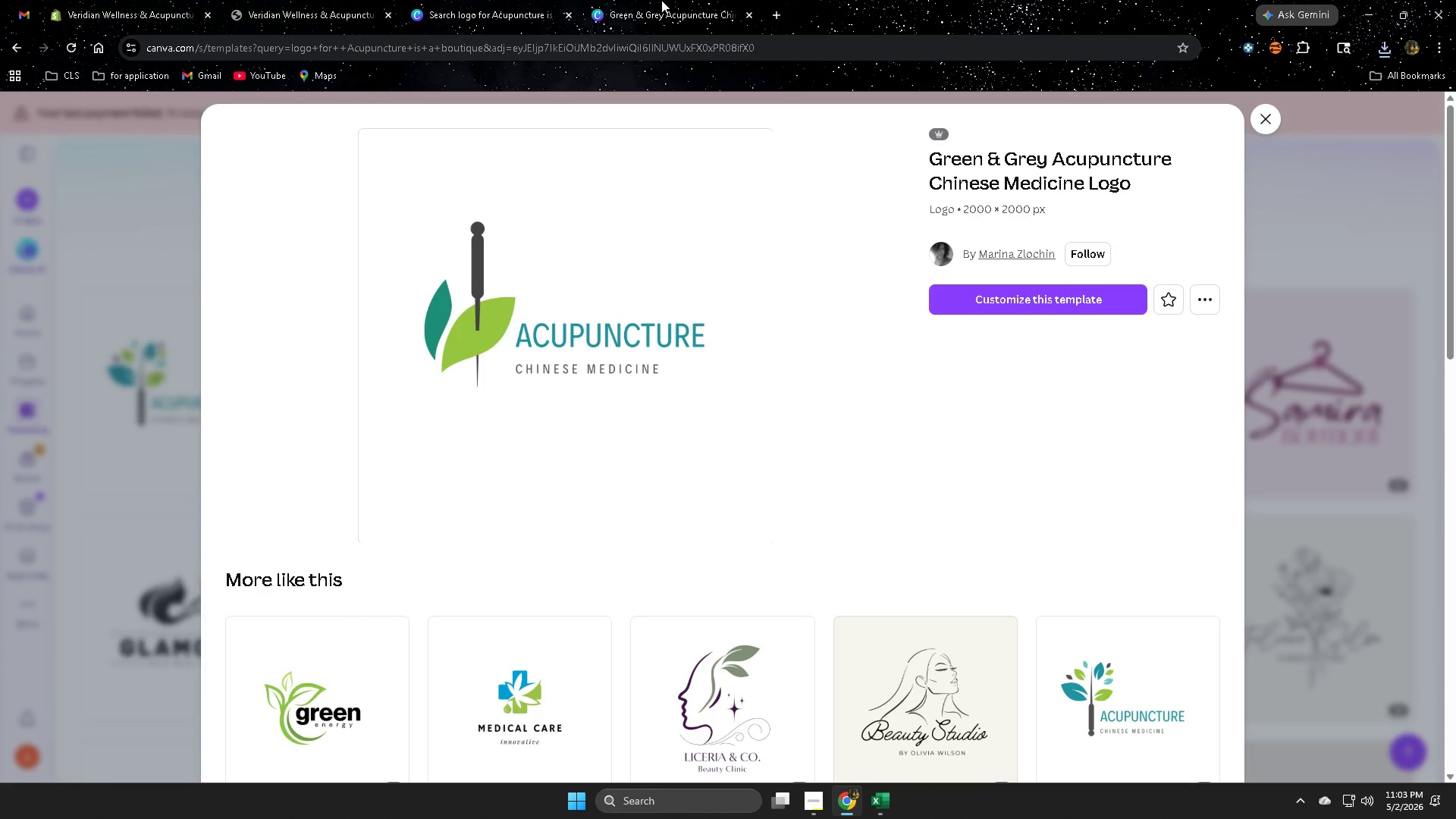 
left_click([664, 0])
 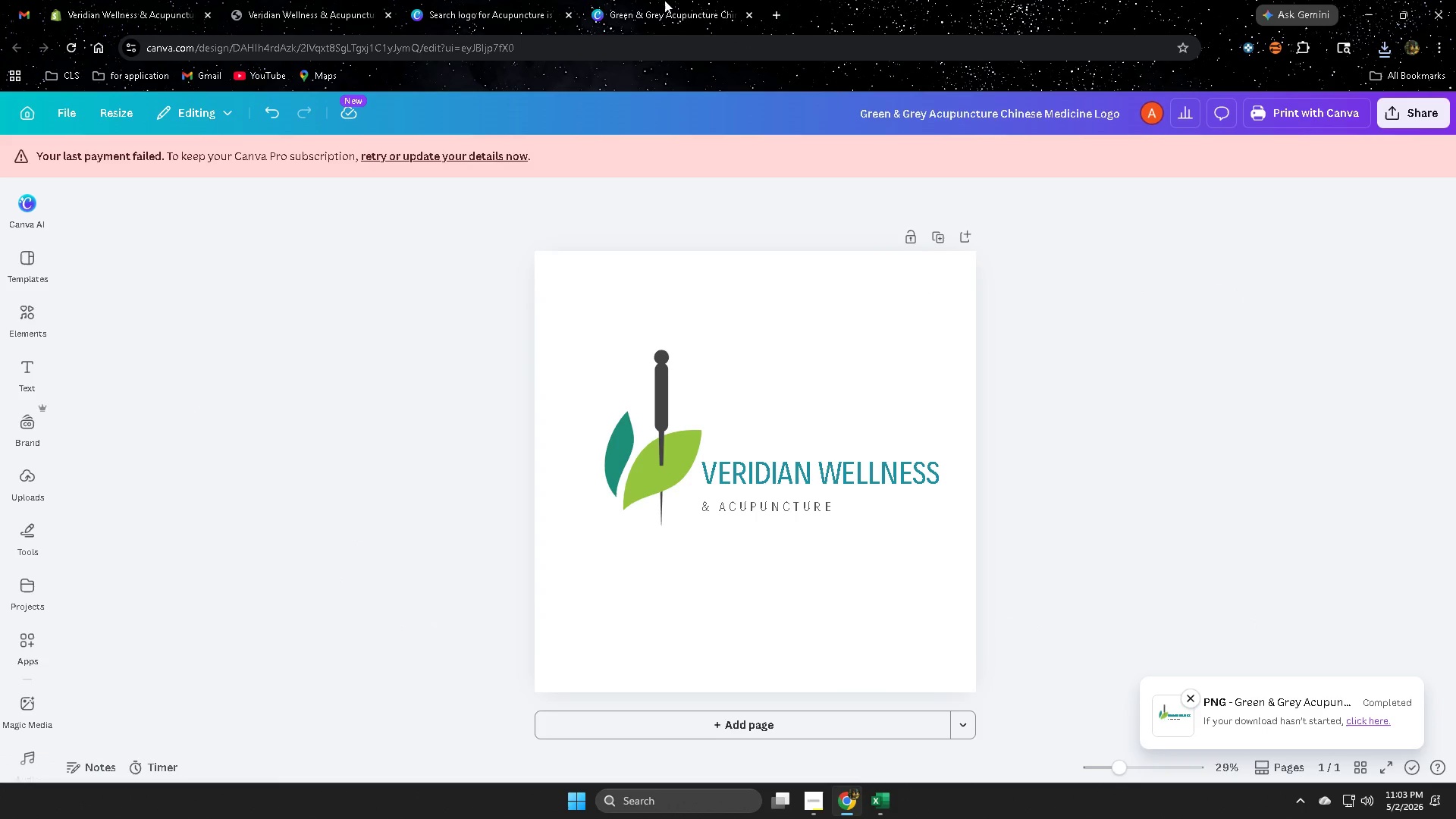 
key(Control+ControlLeft)
 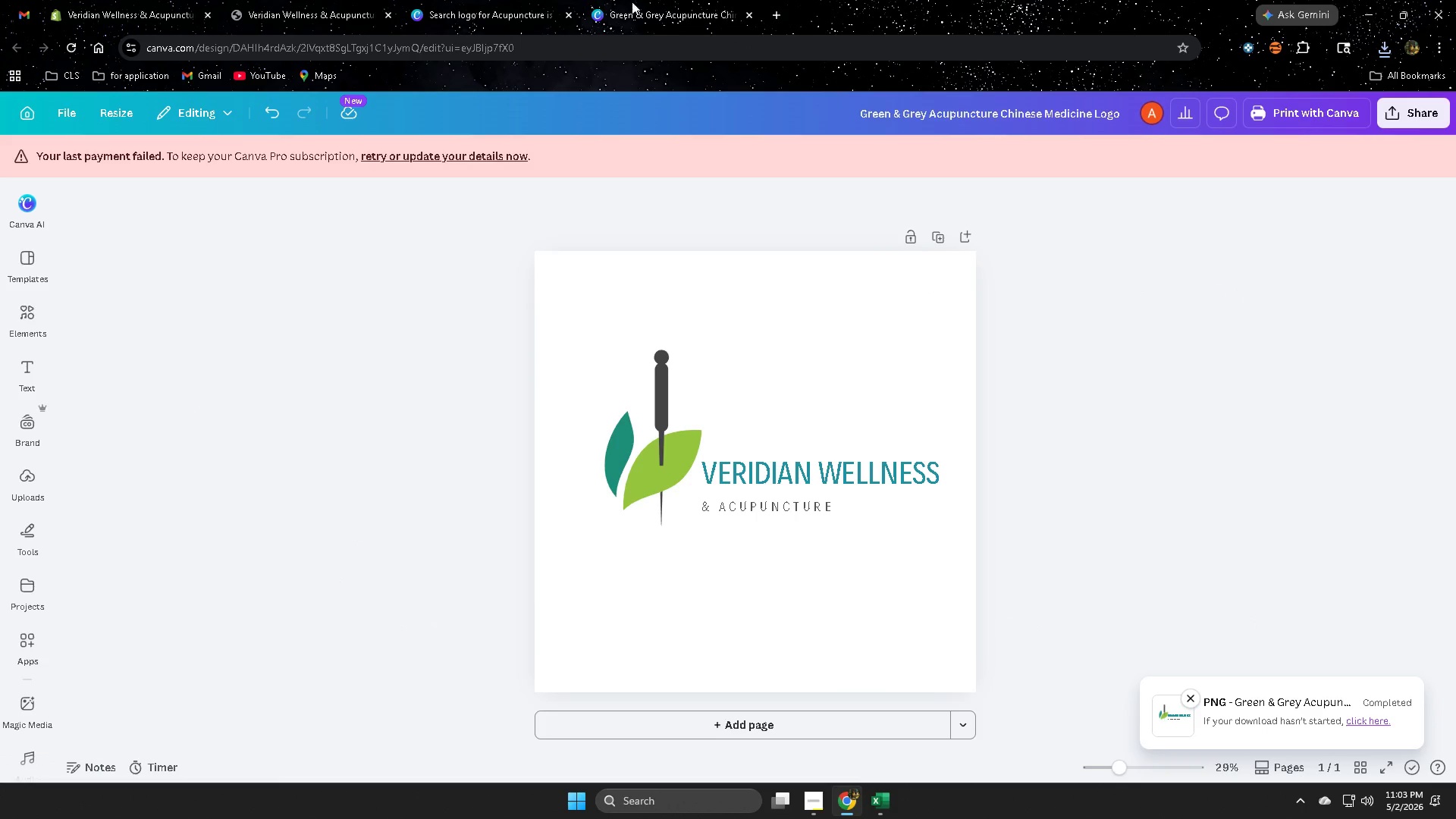 
key(Control+W)
 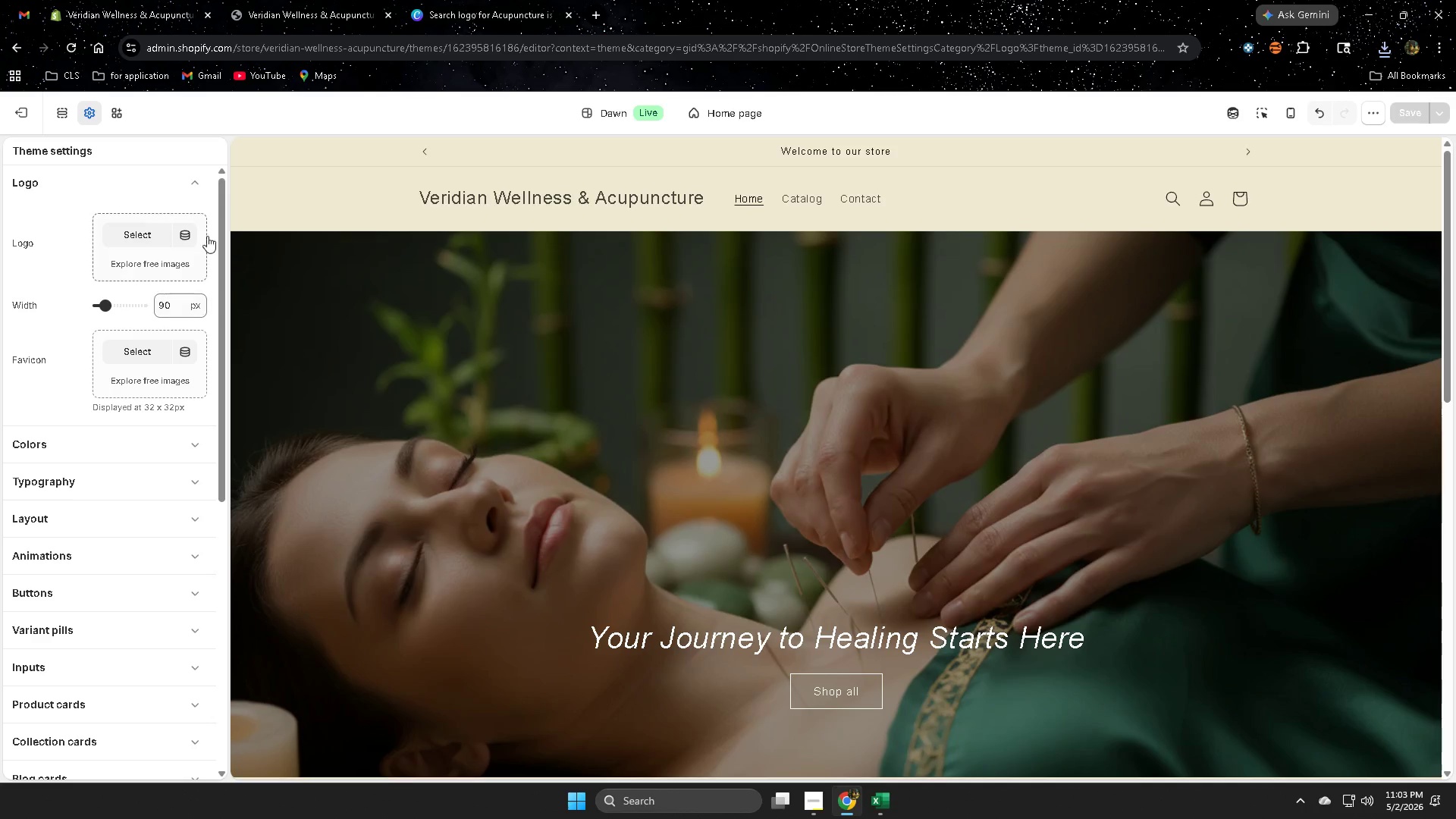 
left_click([144, 235])
 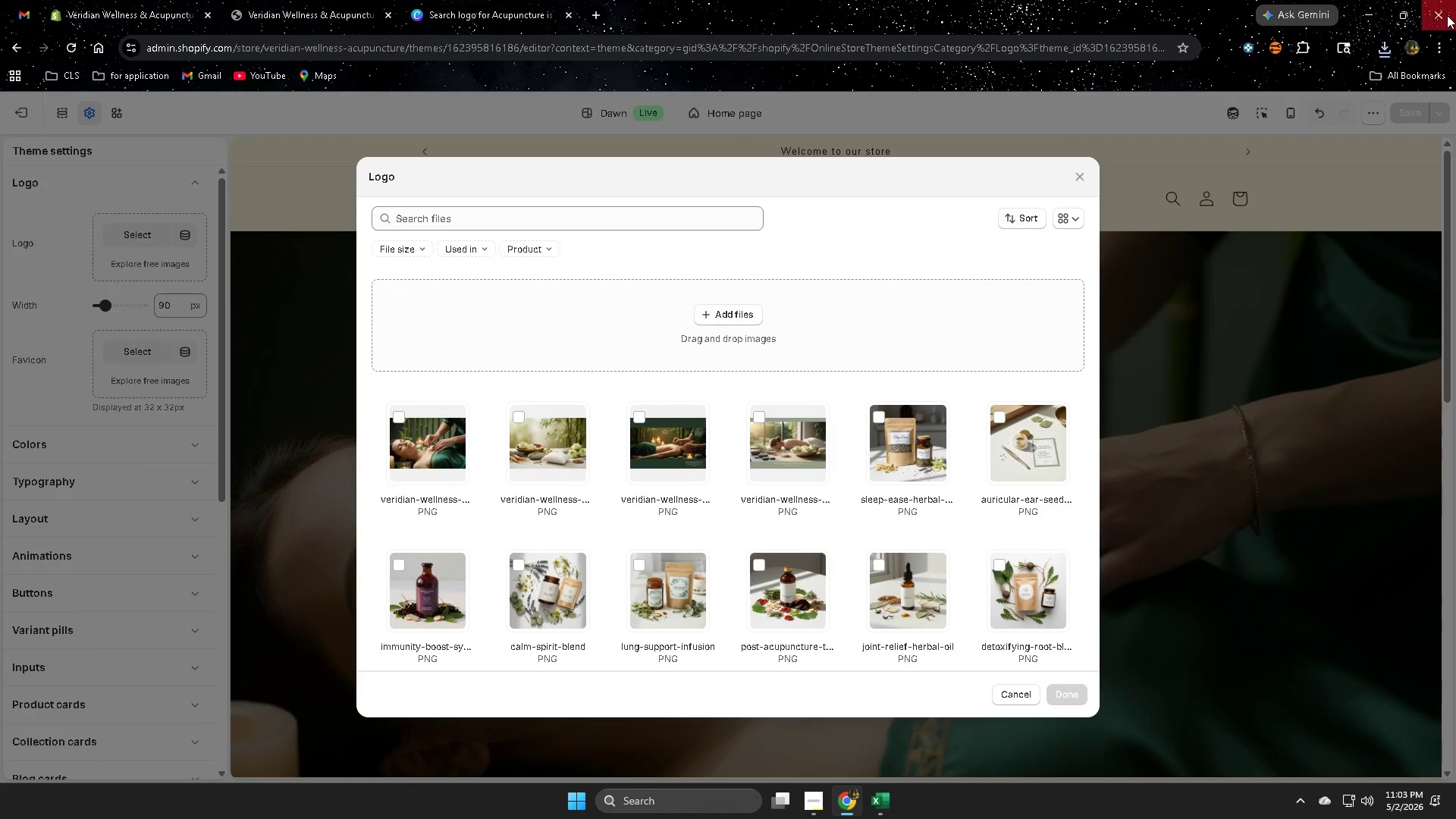 
left_click([1385, 56])
 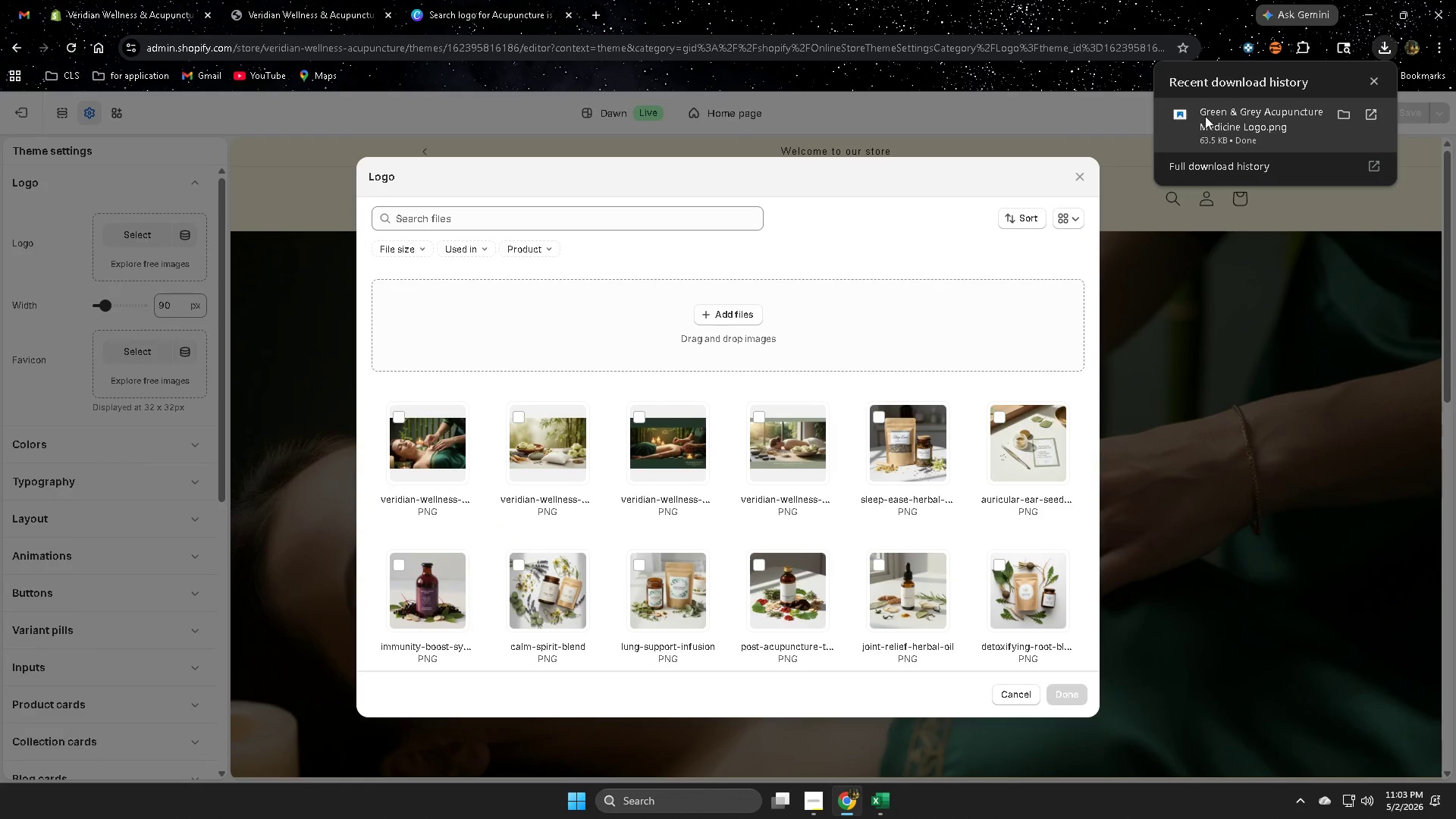 
left_click_drag(start_coordinate=[1257, 125], to_coordinate=[702, 372])
 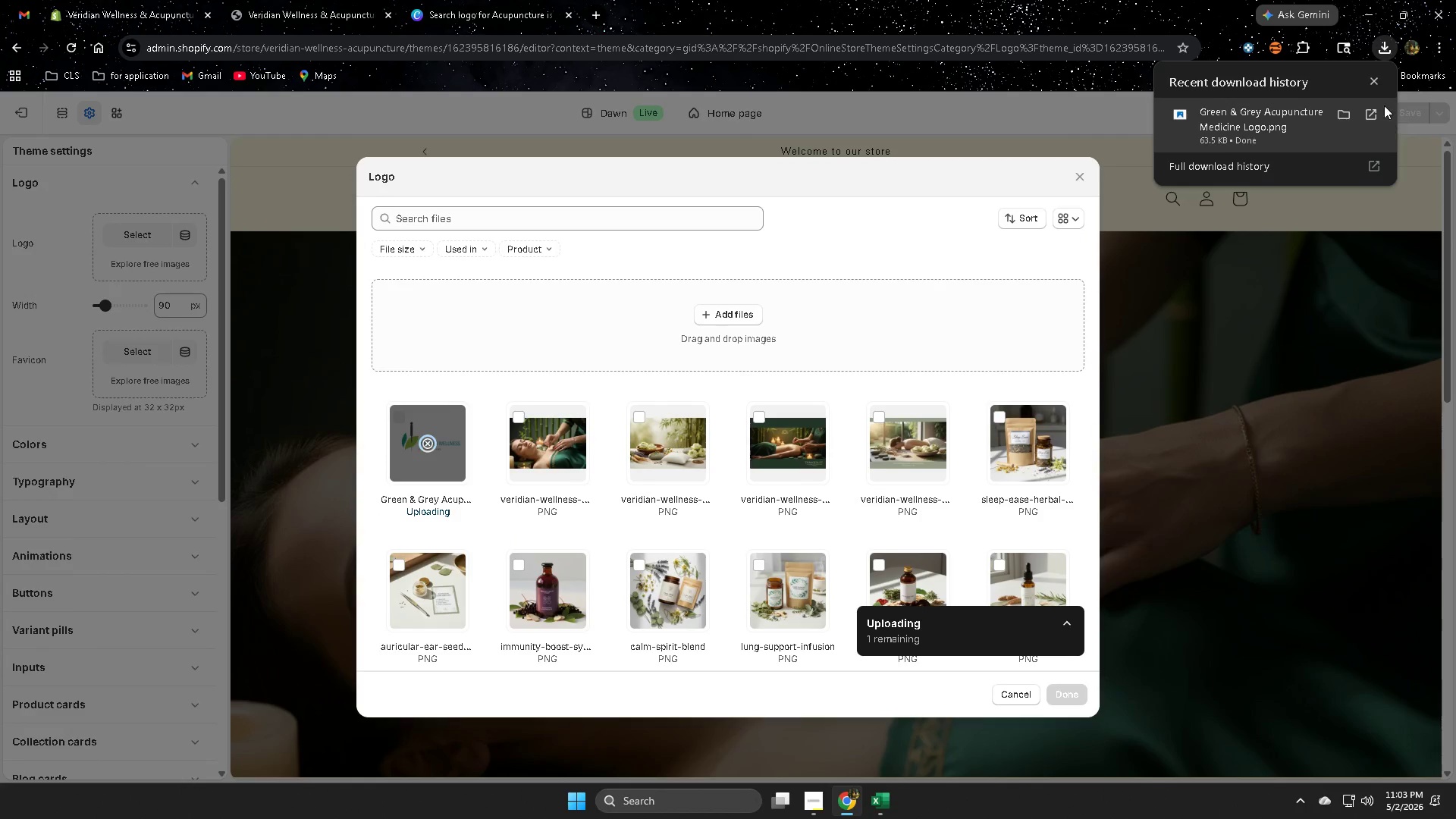 
left_click([1373, 74])
 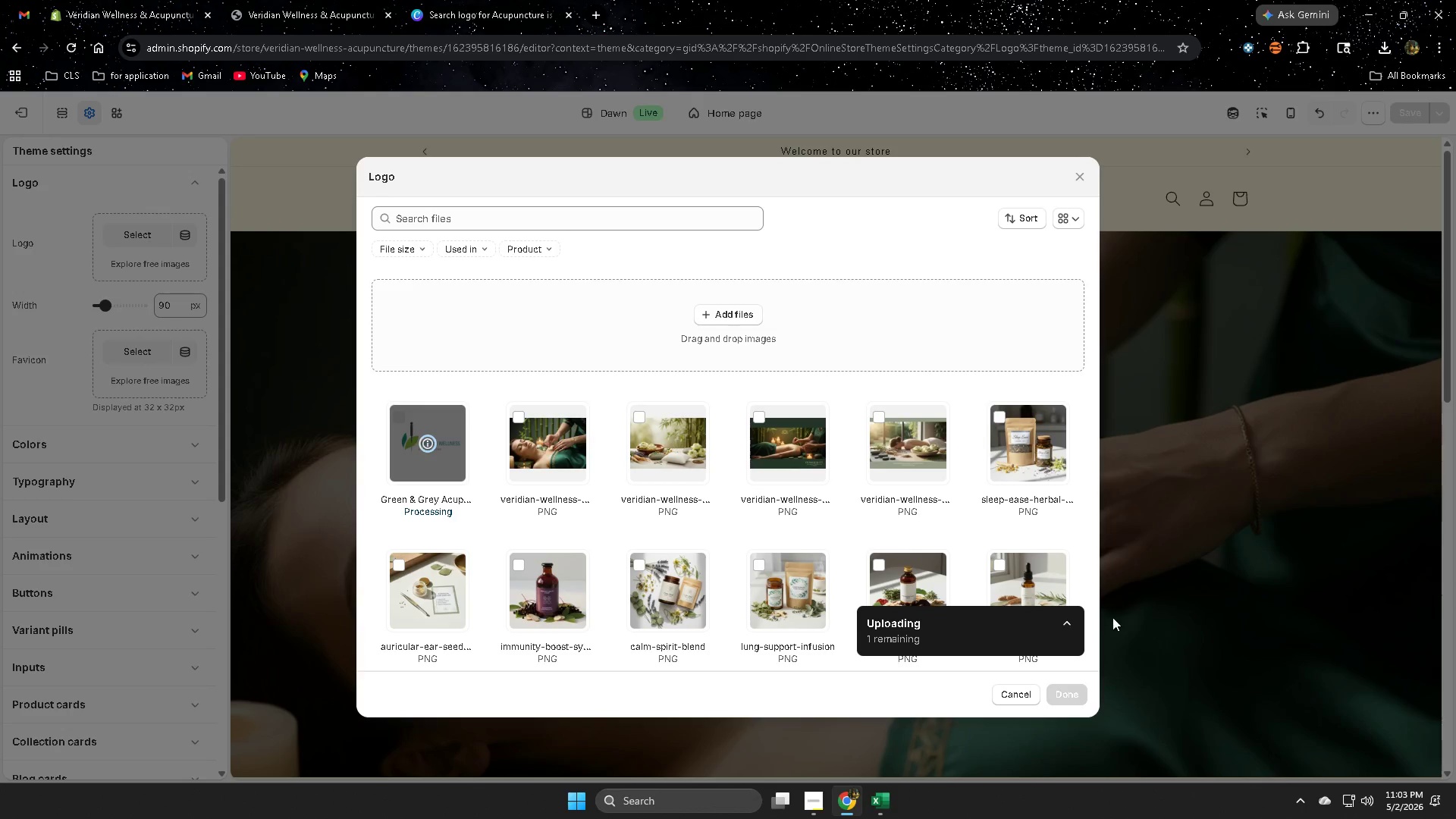 
wait(6.69)
 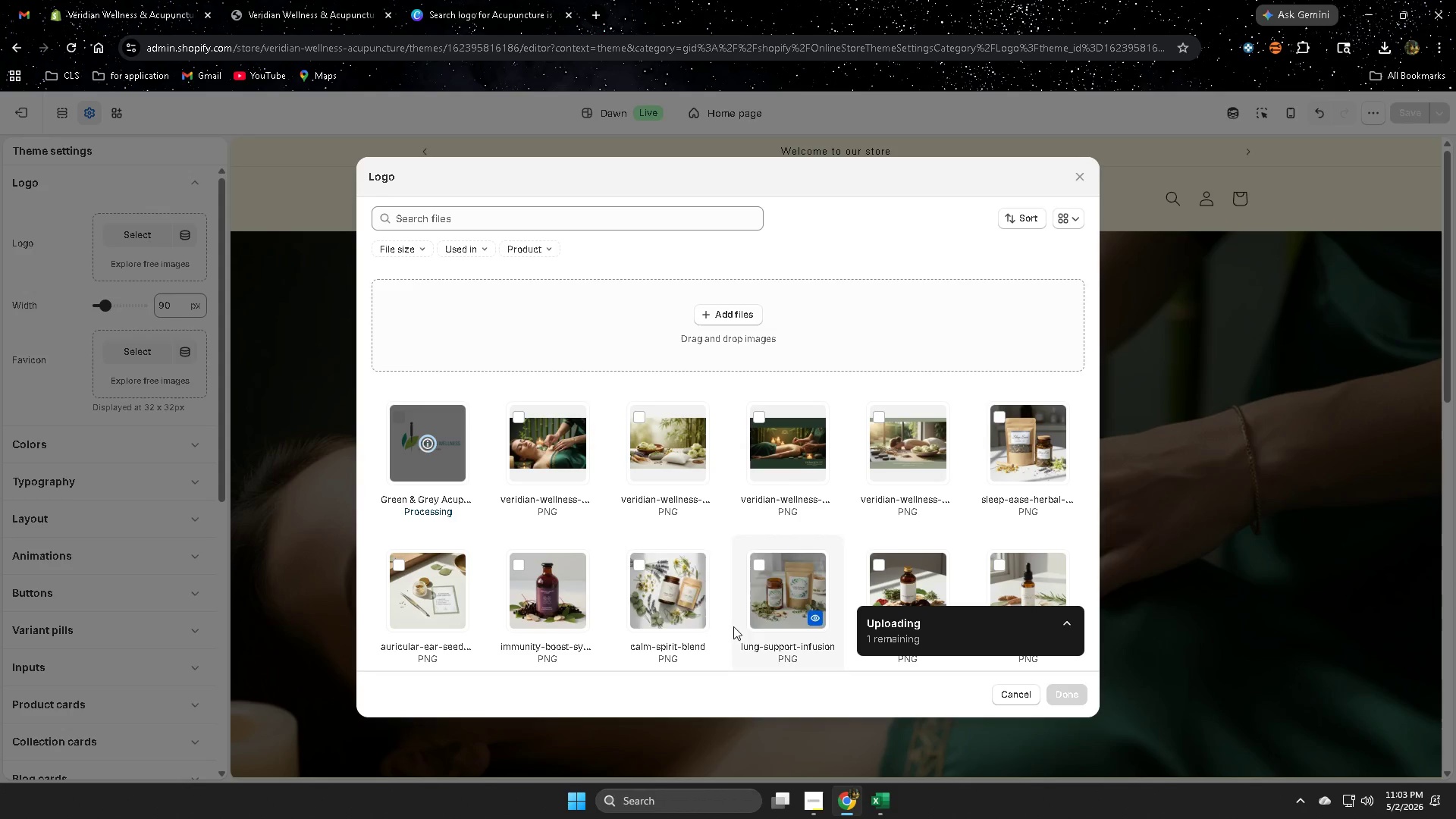 
left_click([1065, 694])
 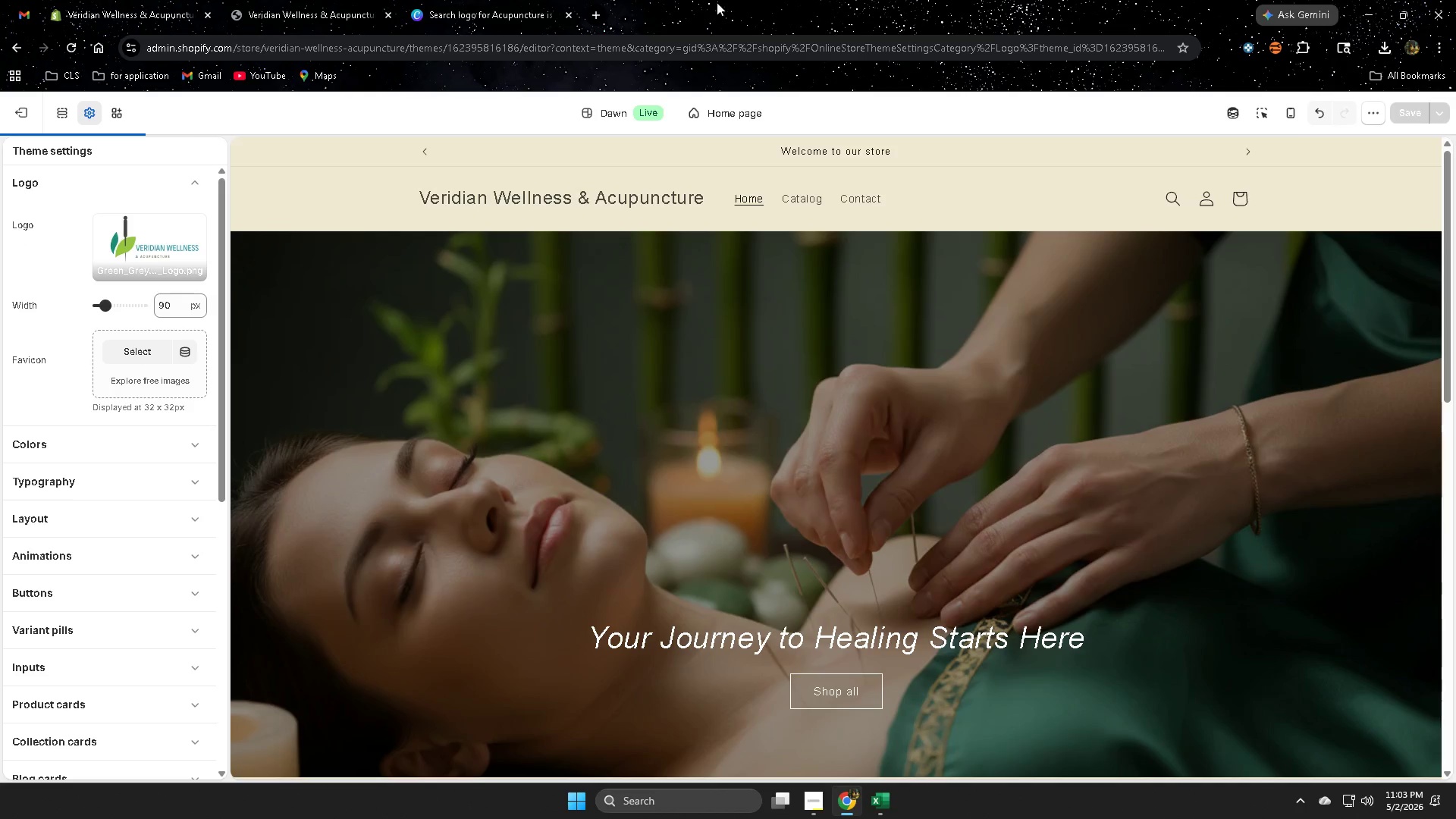 
left_click([600, 17])
 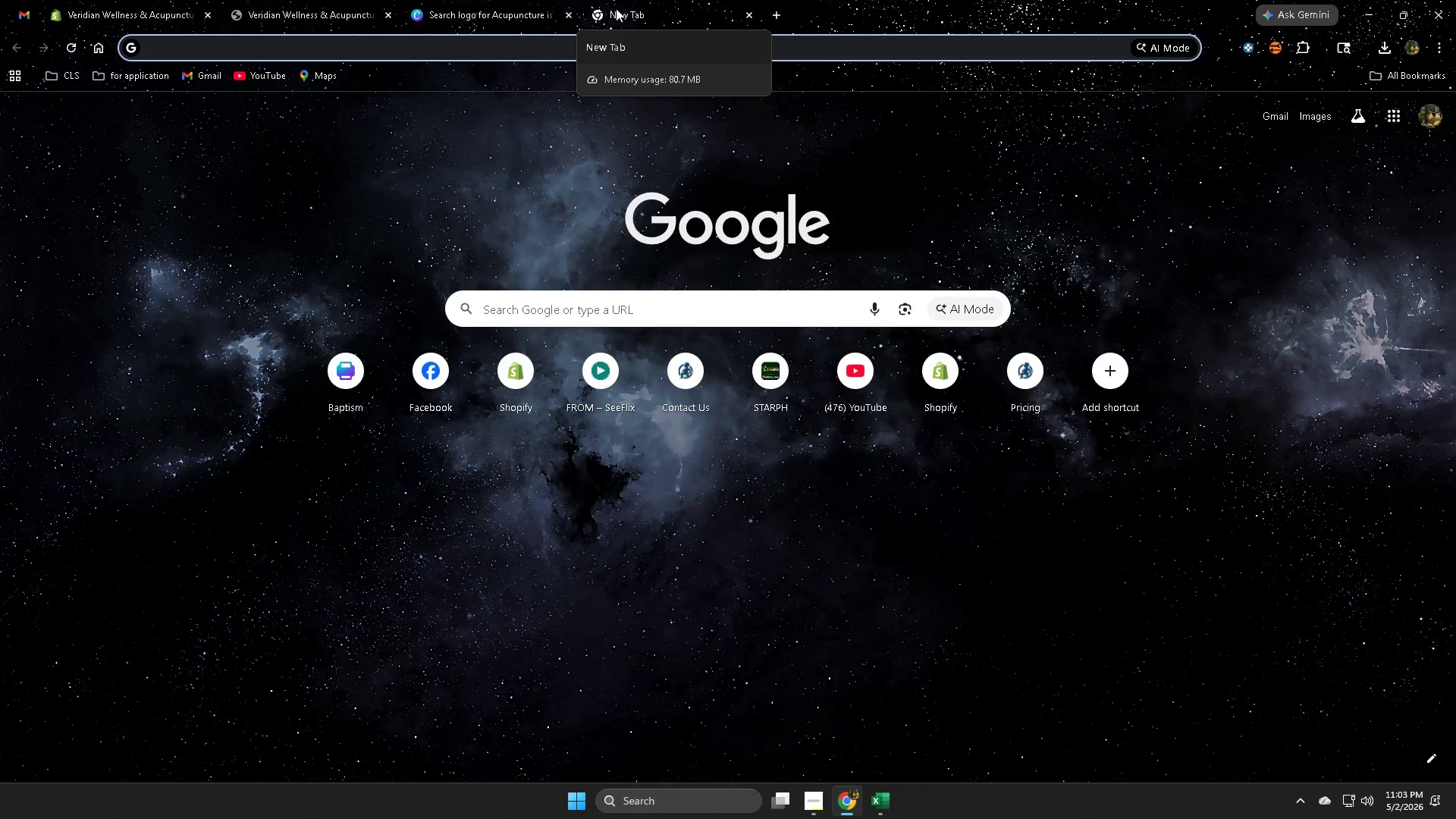 
key(Control+ControlLeft)
 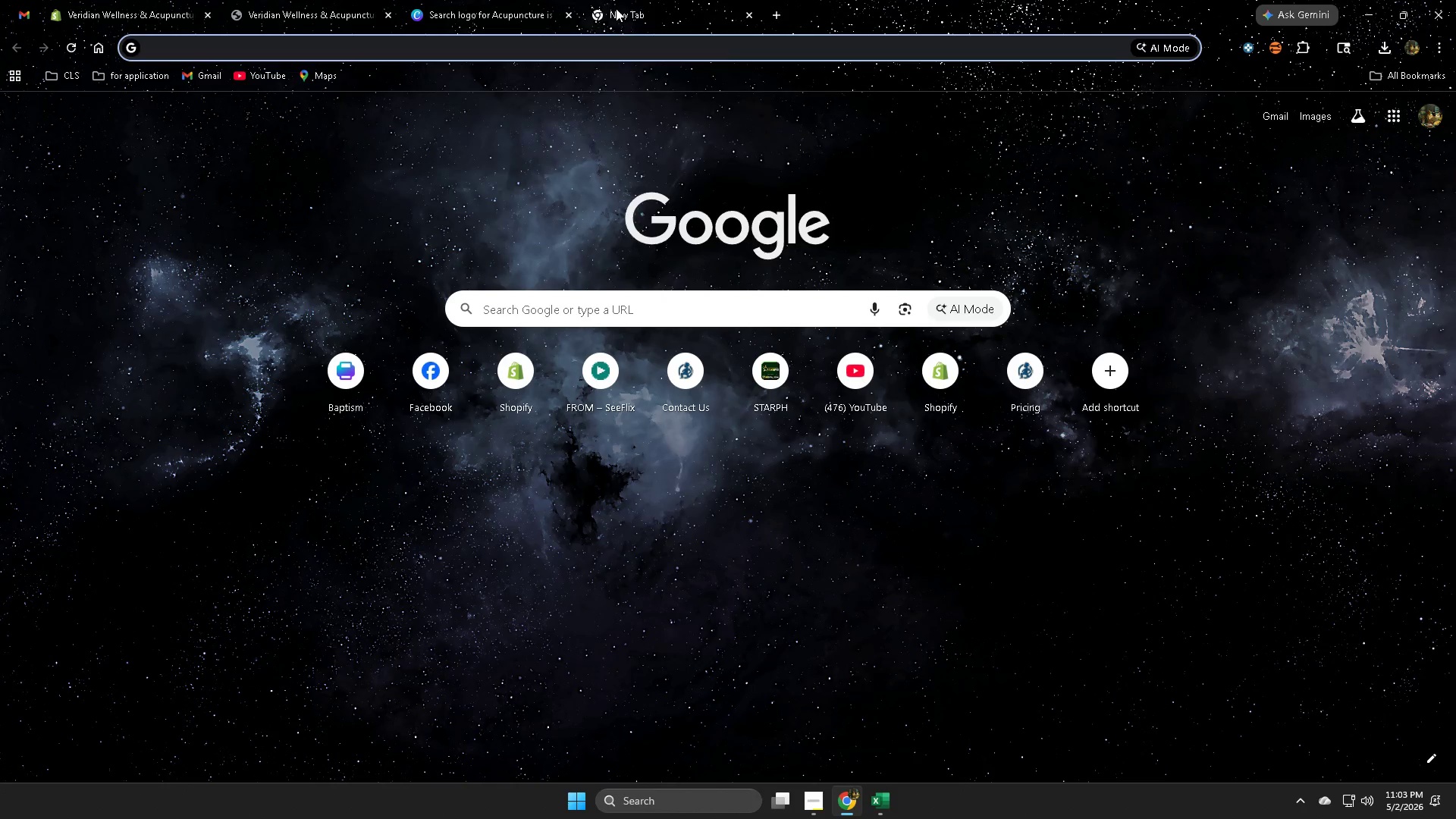 
key(Control+V)
 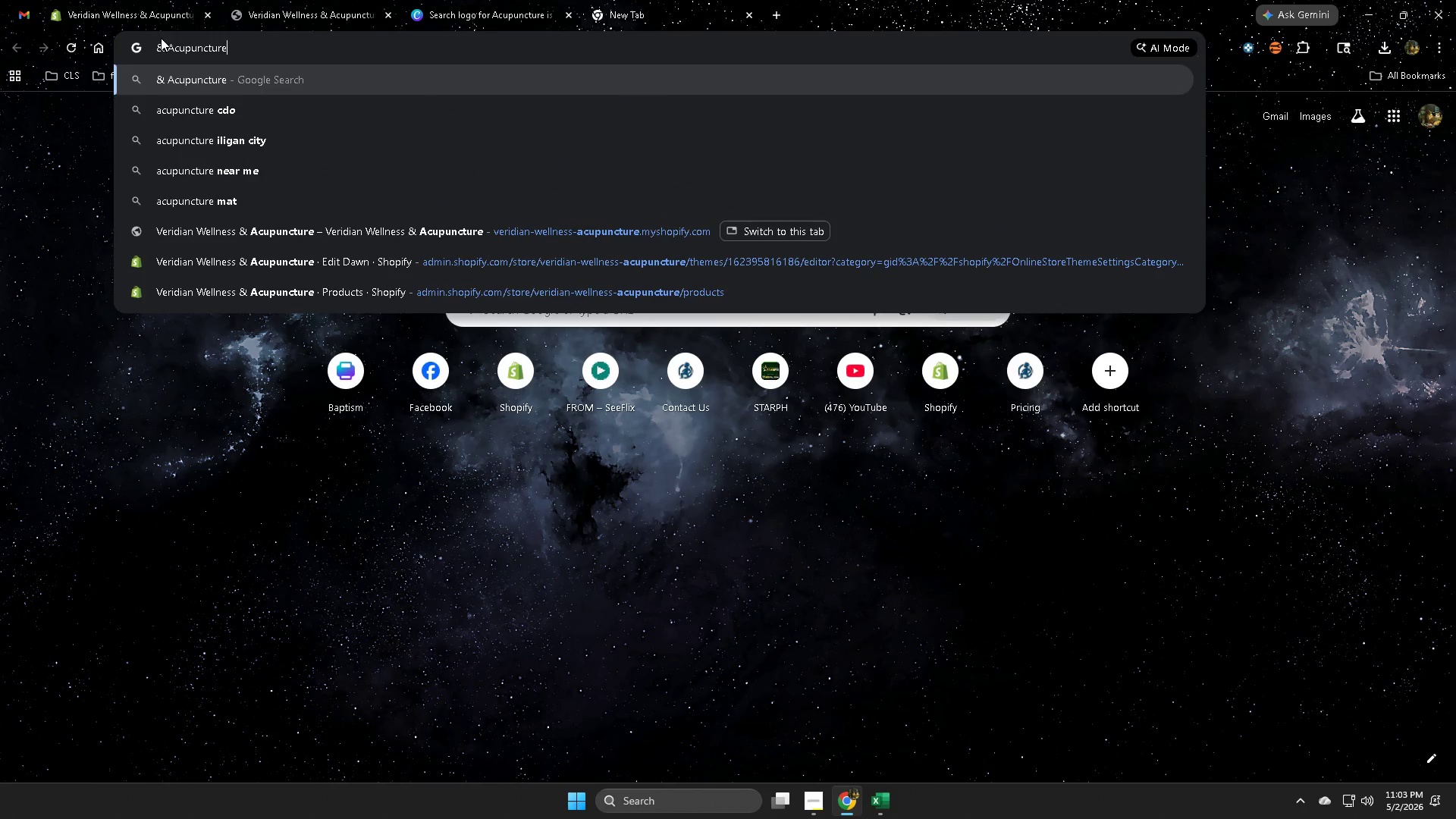 
left_click([163, 44])
 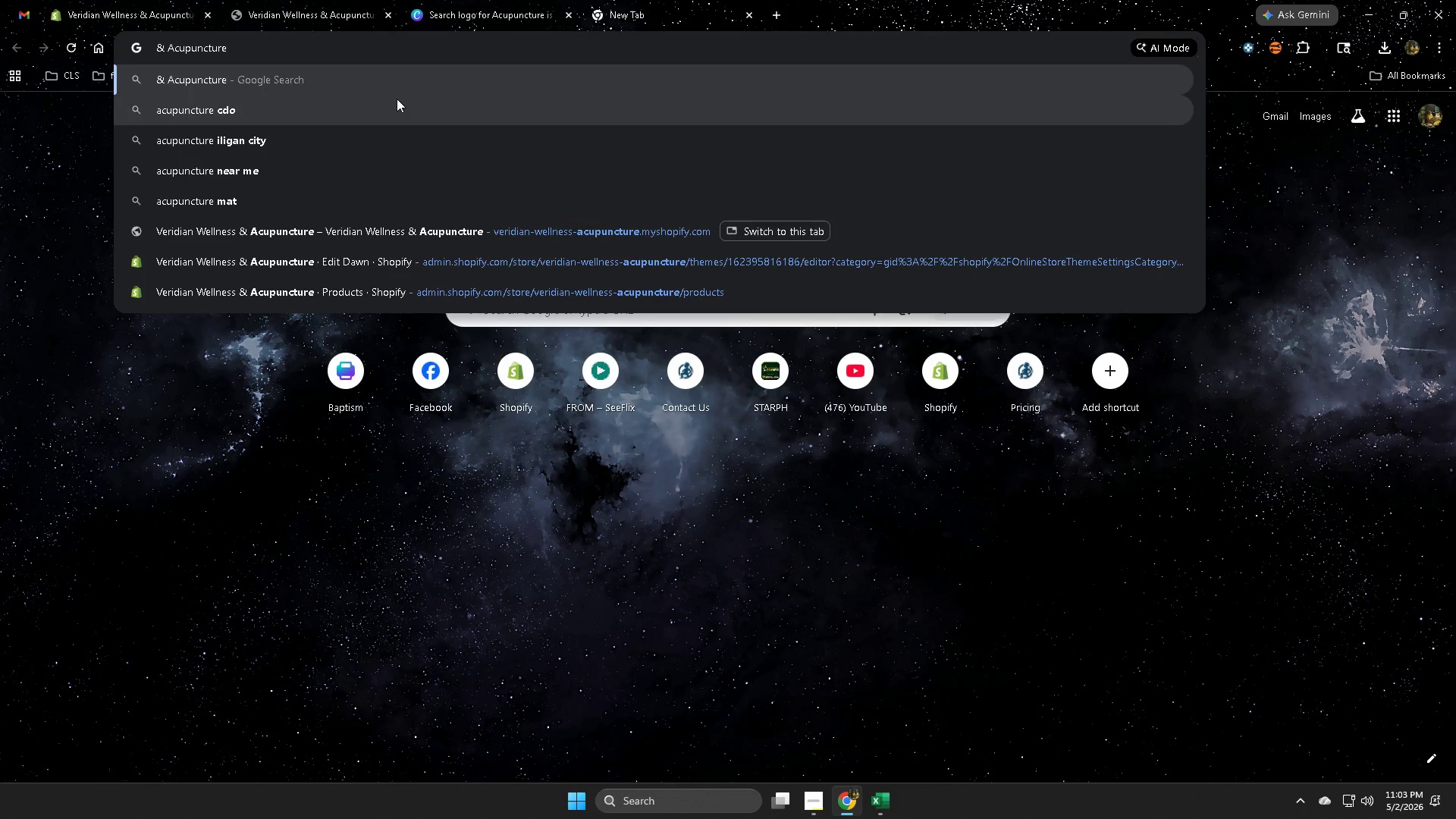 
key(Backspace)
 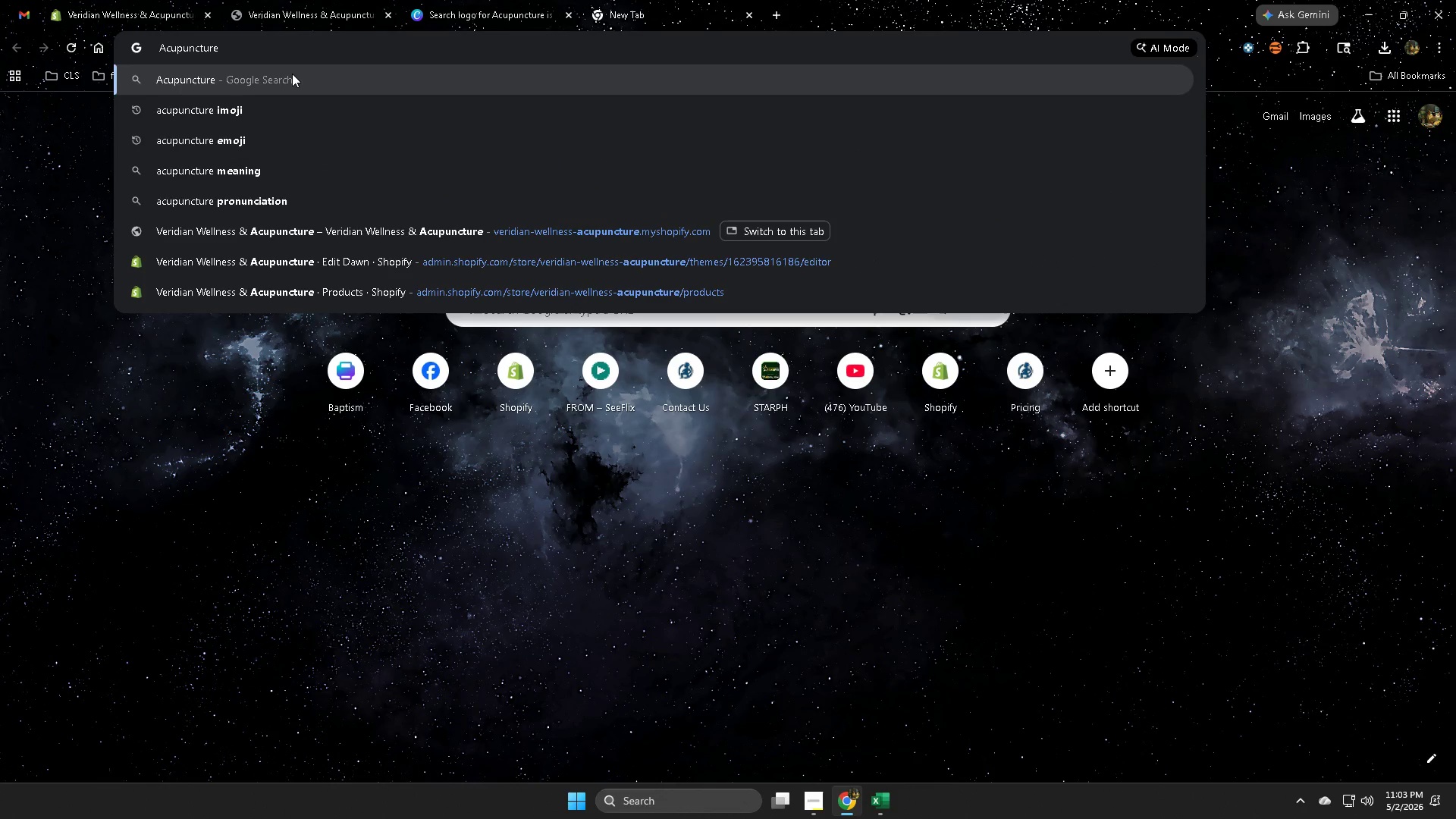 
key(Numpad0)
 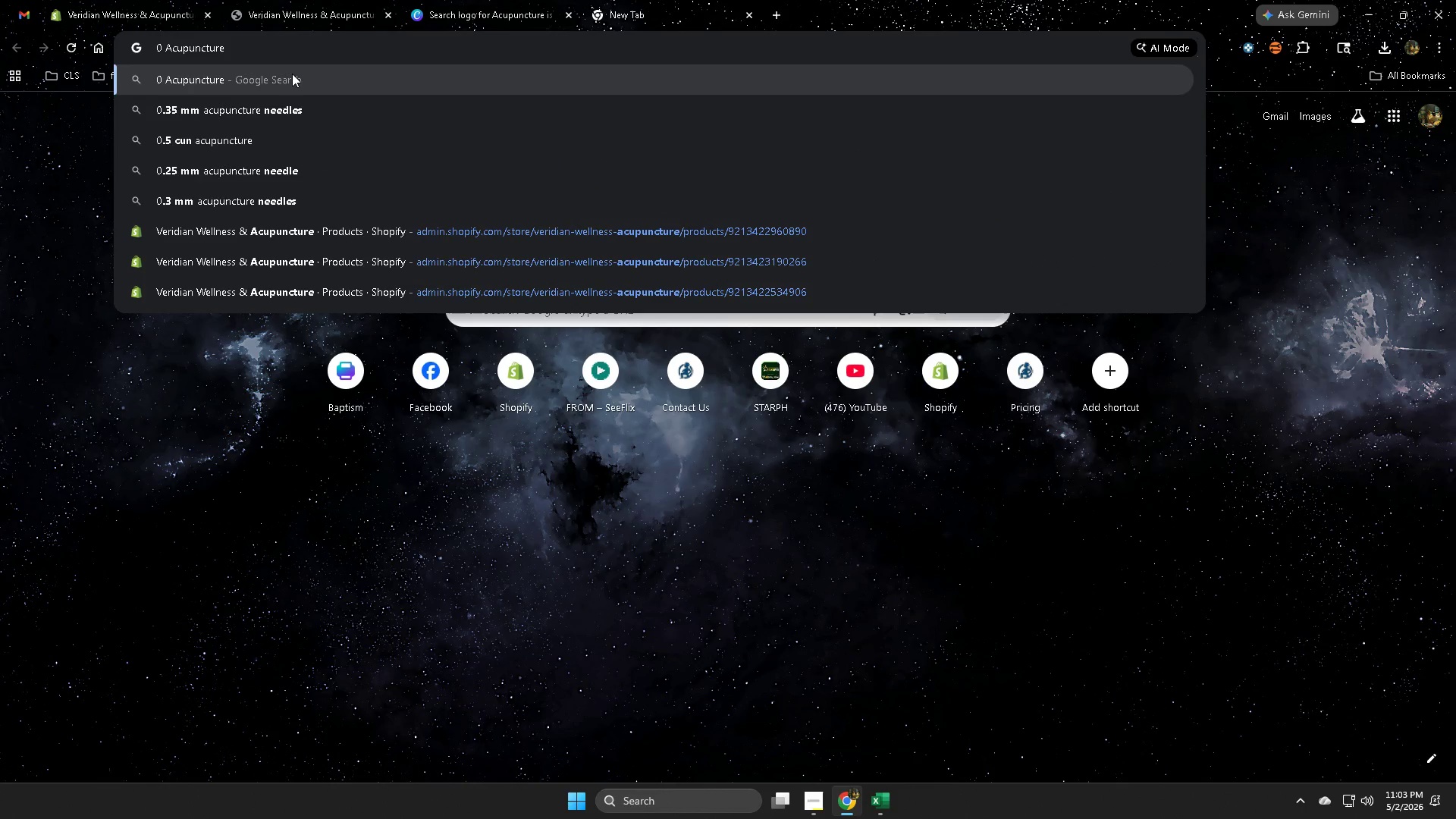 
key(ArrowRight)
 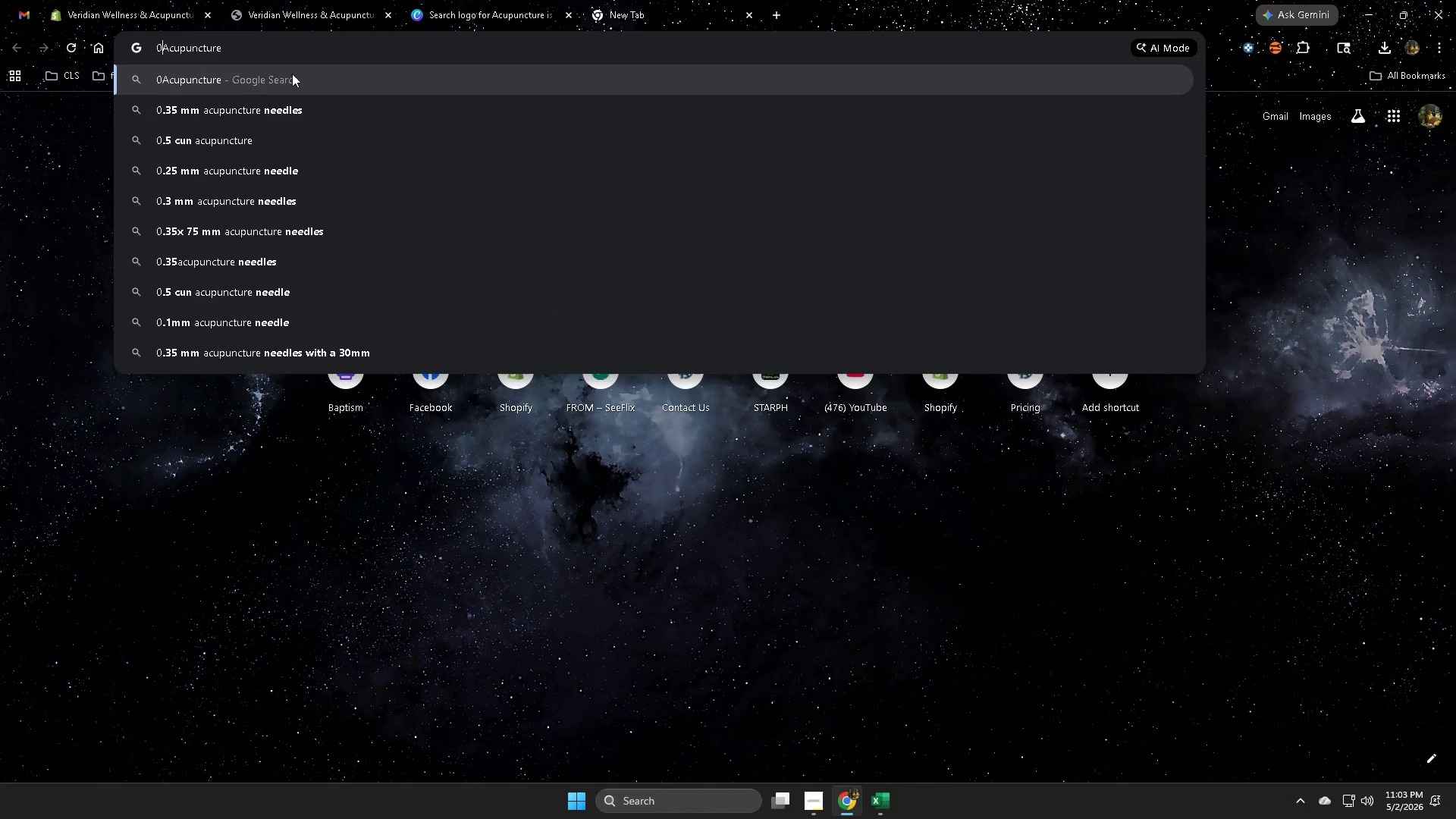 
key(Backspace)
 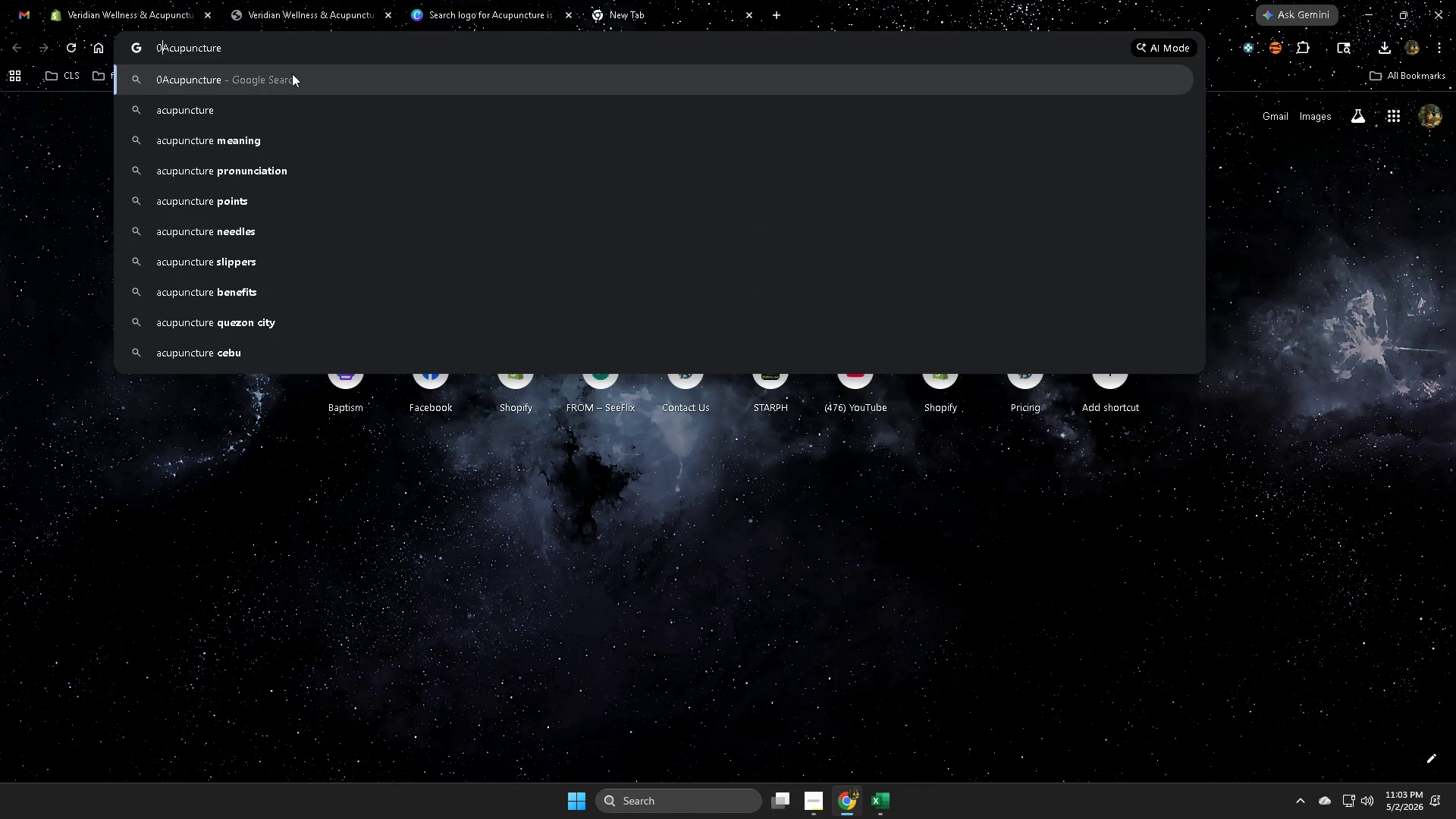 
key(Backspace)
 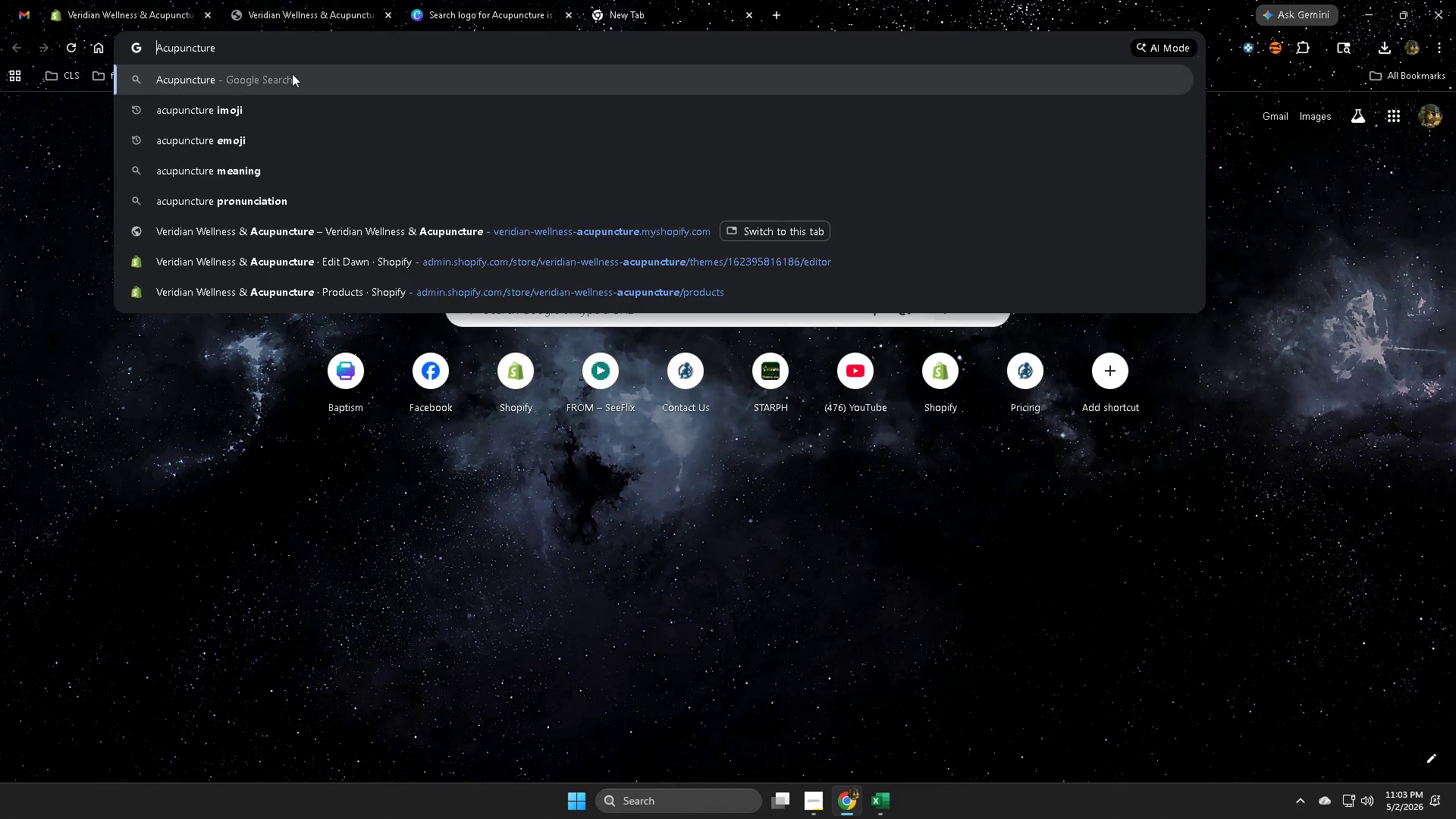 
key(ArrowRight)
 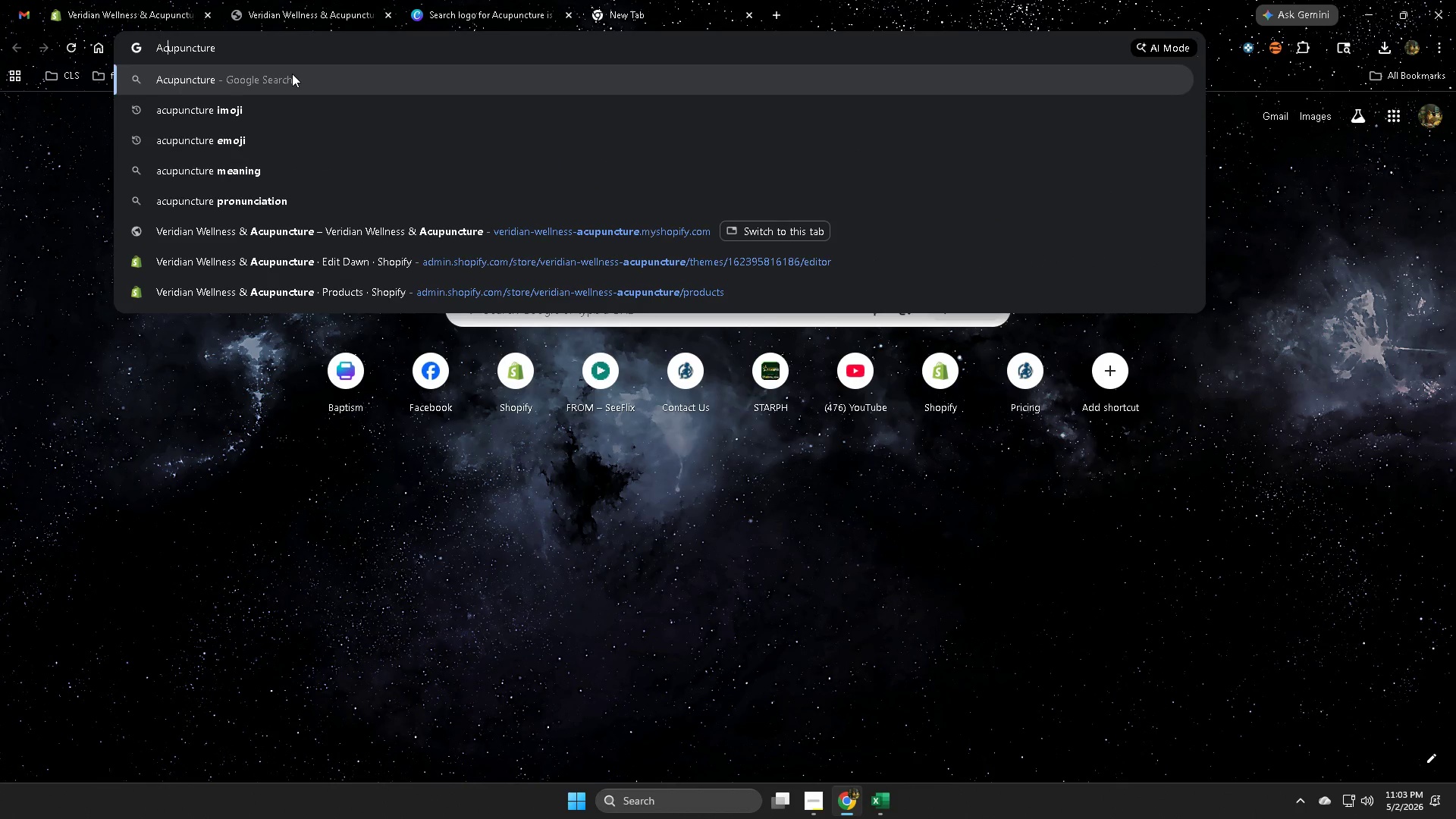 
hold_key(key=ArrowRight, duration=0.92)
 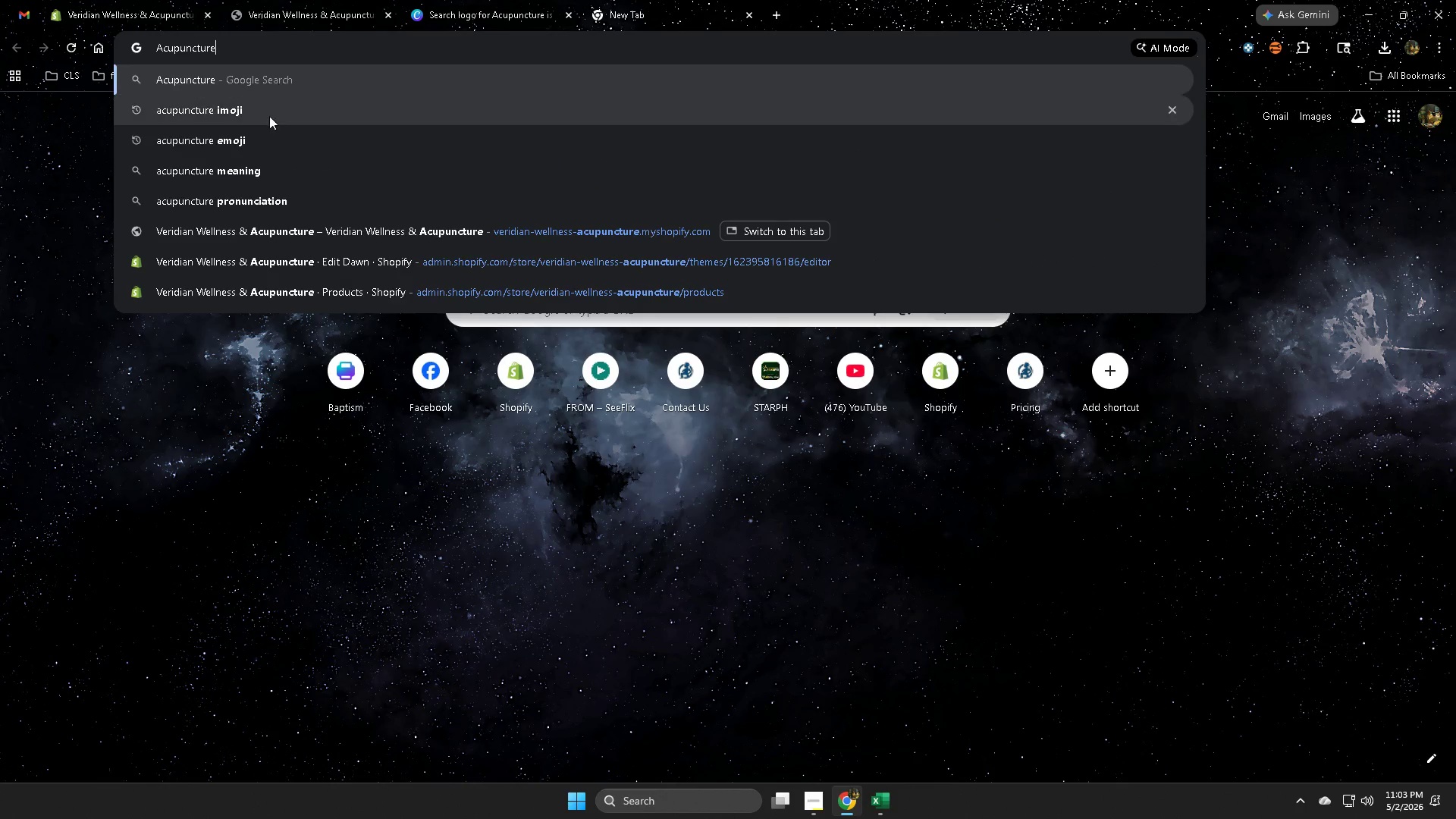 
left_click([262, 108])
 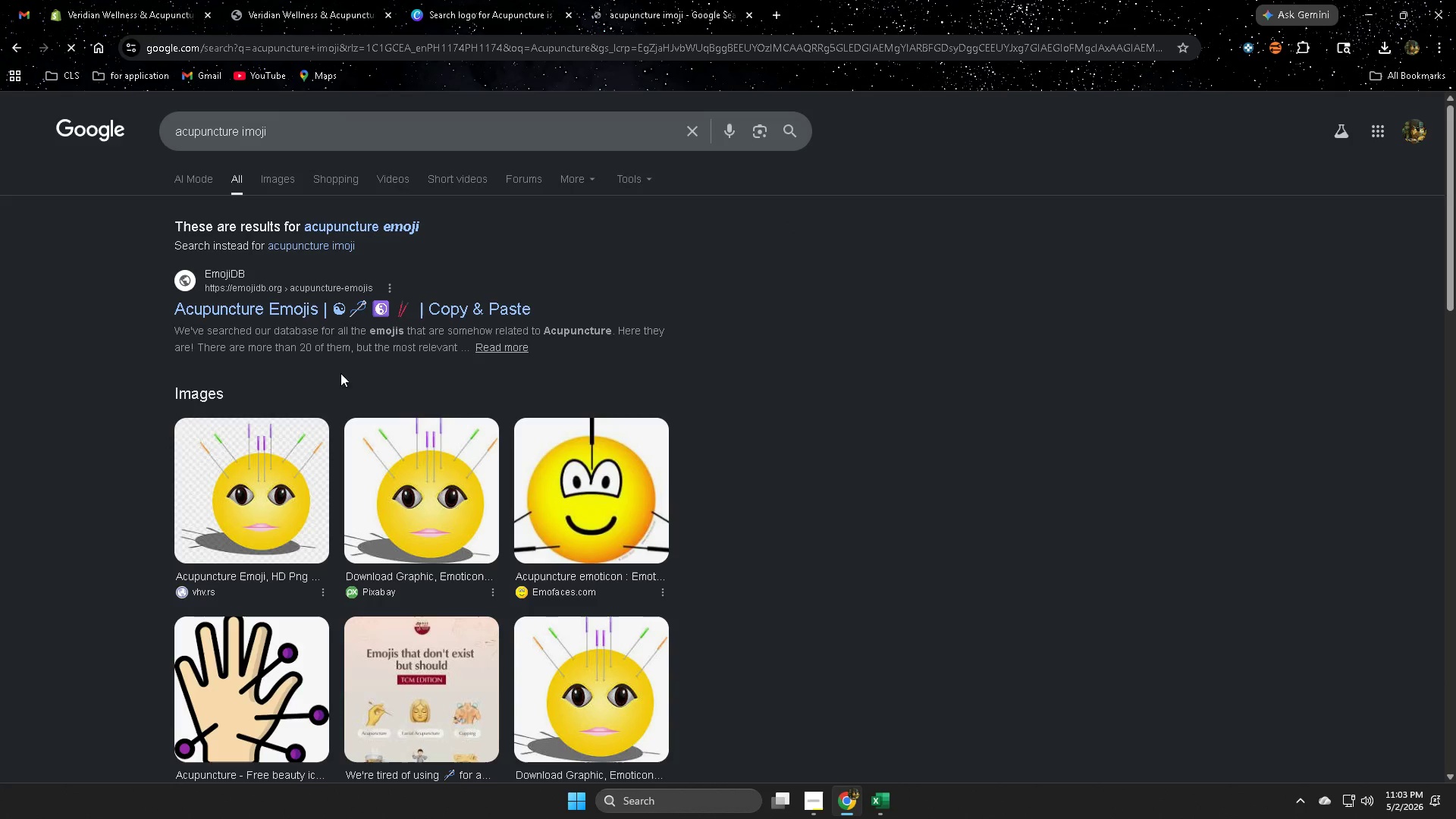 
left_click([268, 177])
 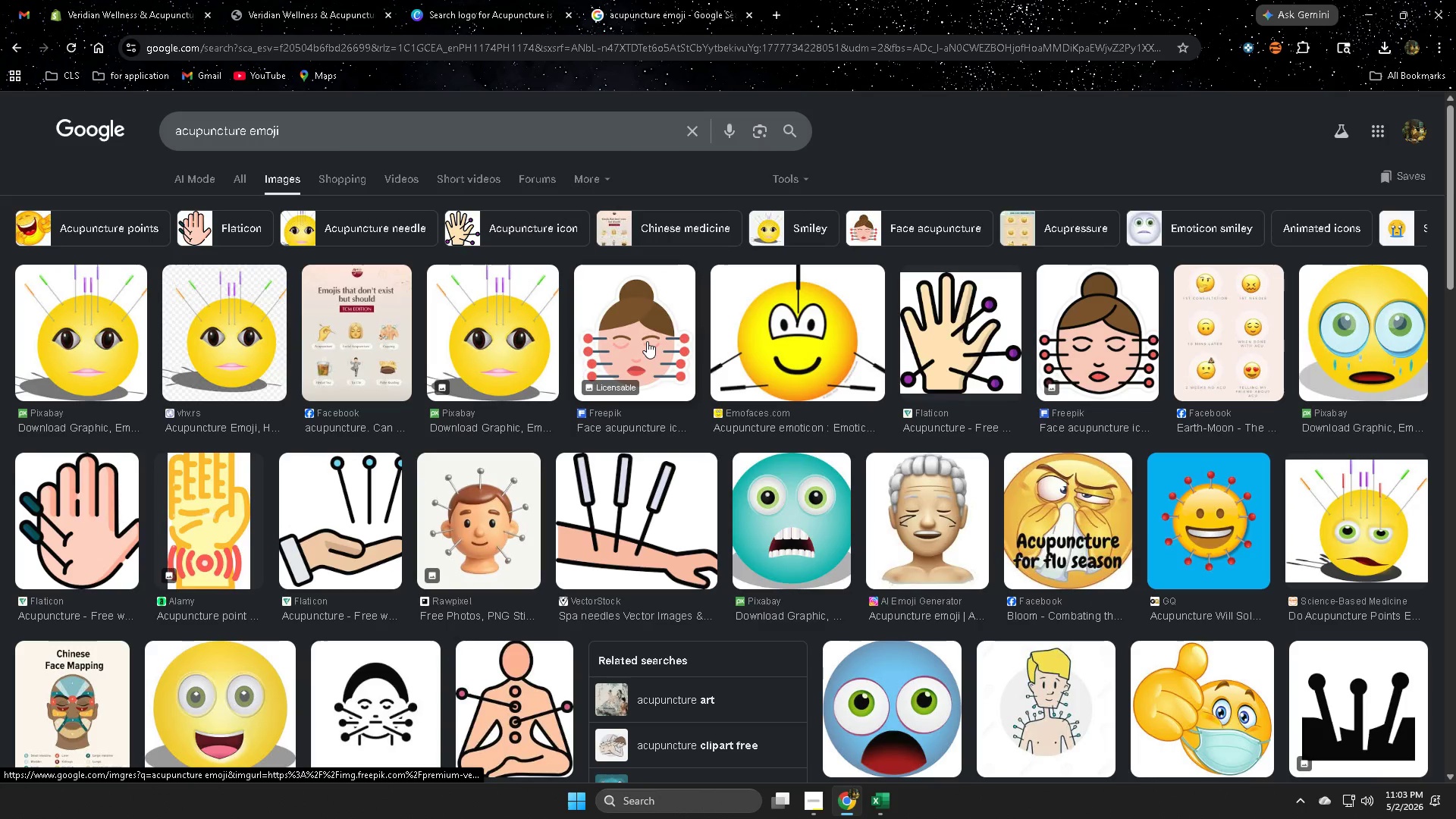 
left_click([647, 337])
 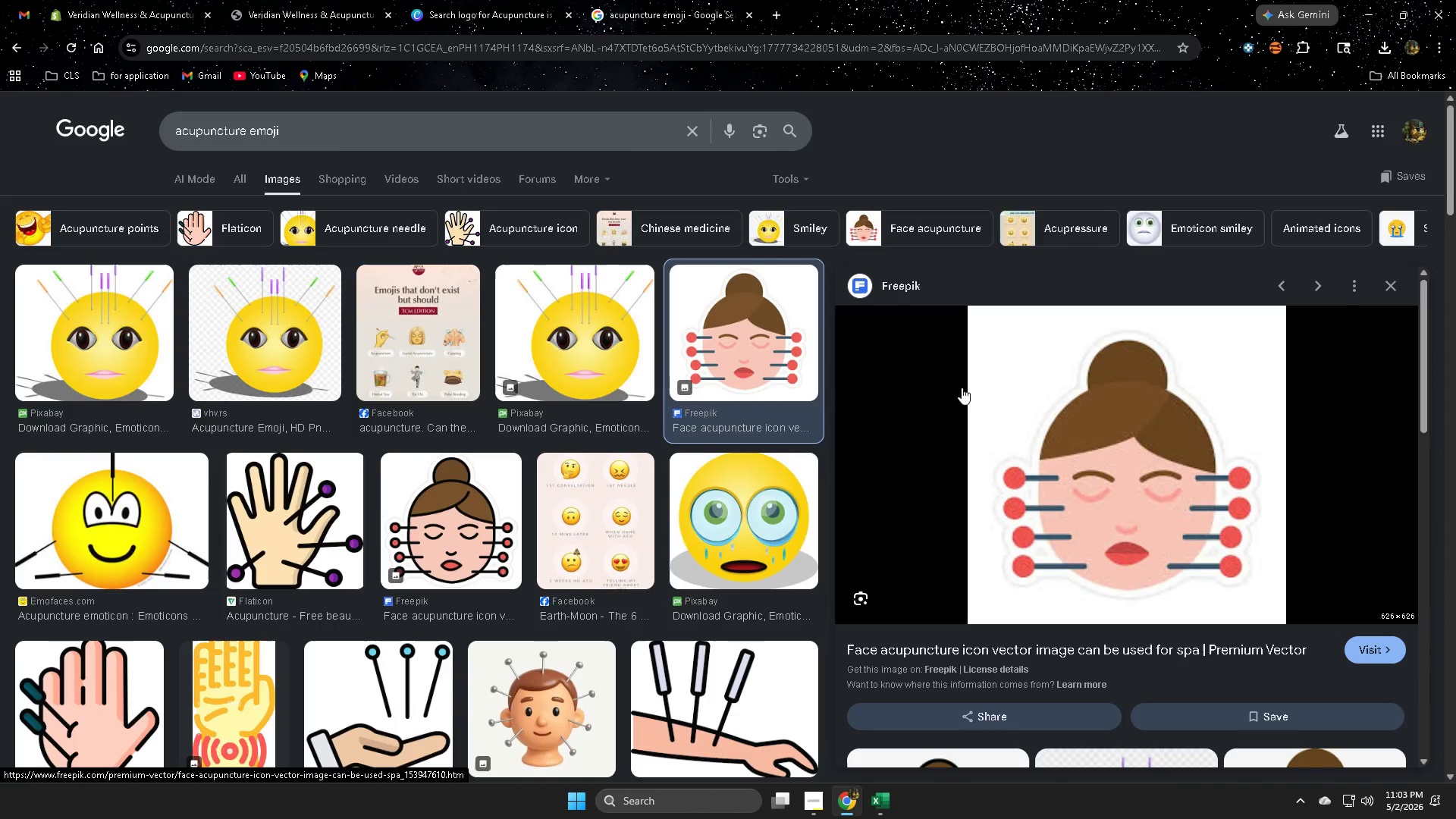 
right_click([1100, 404])
 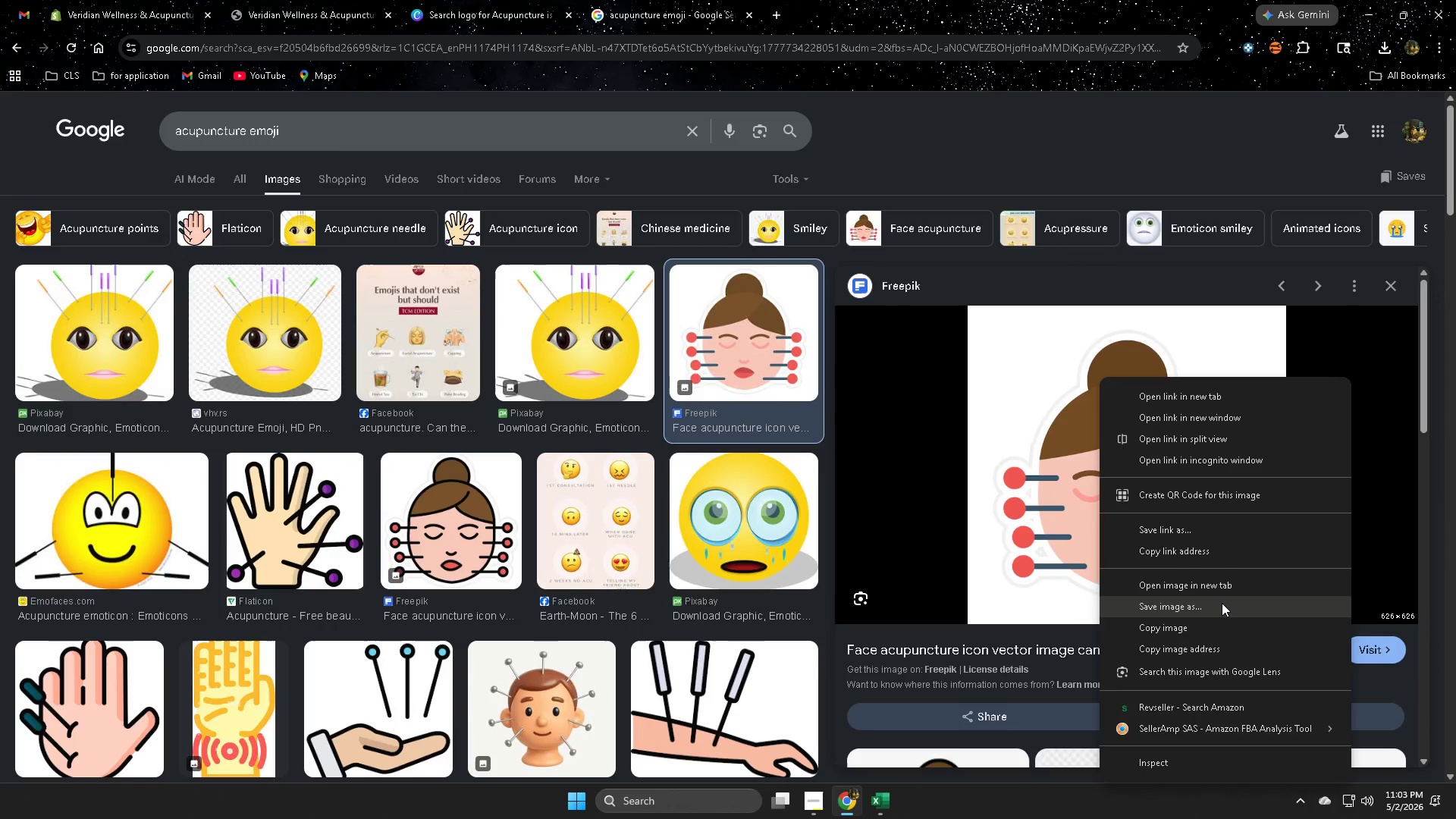 
left_click([1222, 603])
 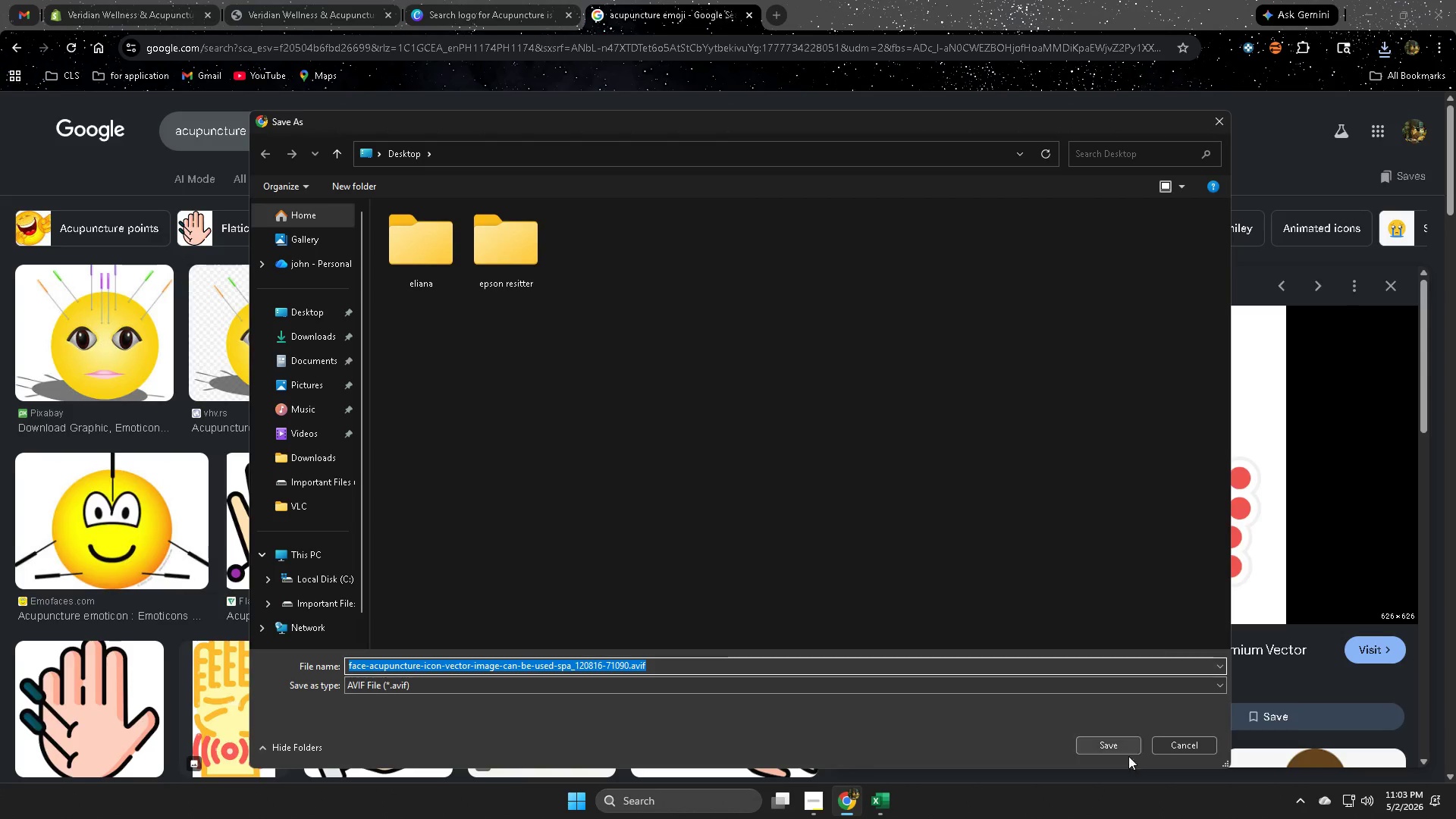 
left_click([1099, 748])
 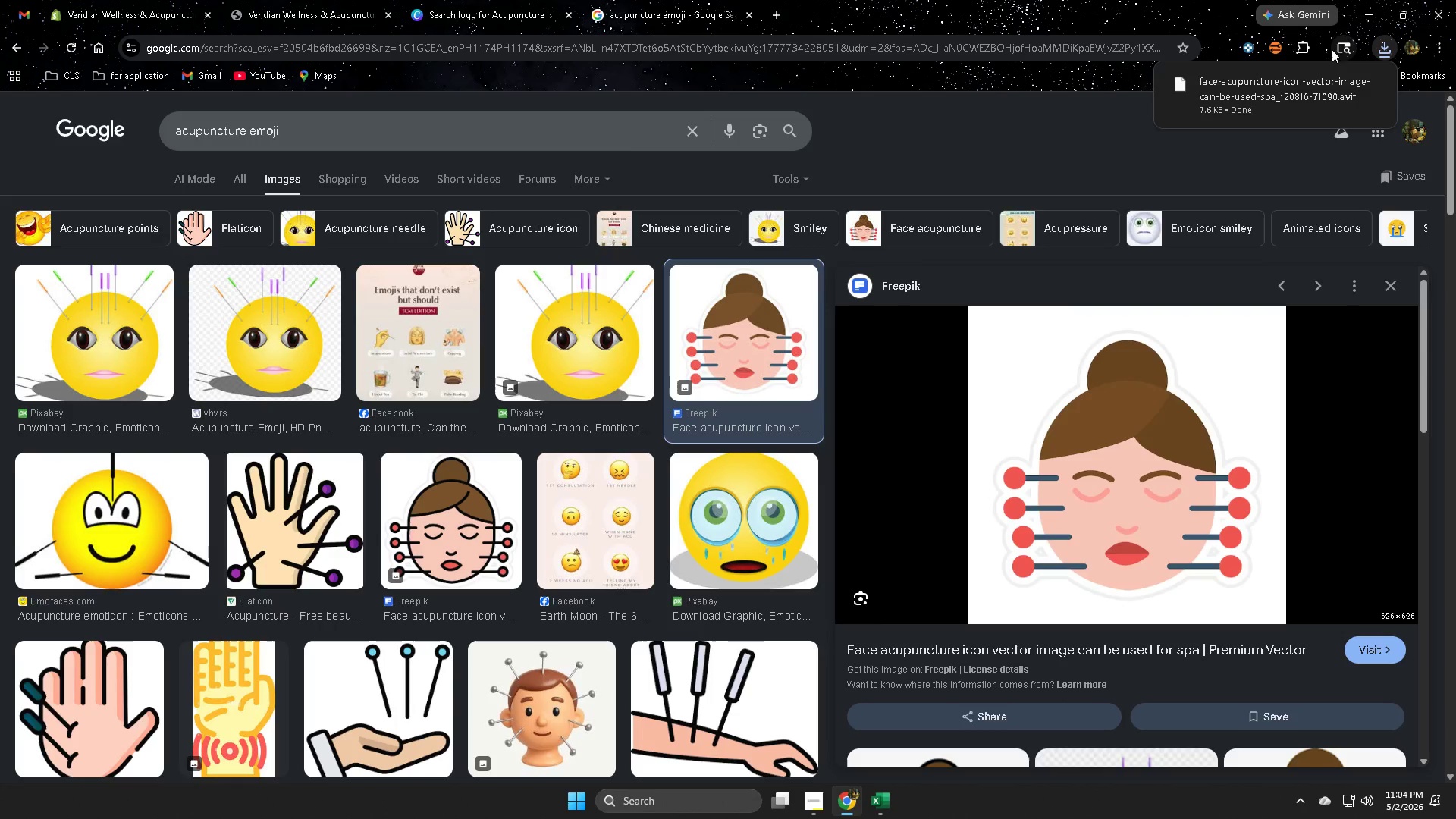 
left_click([488, 0])
 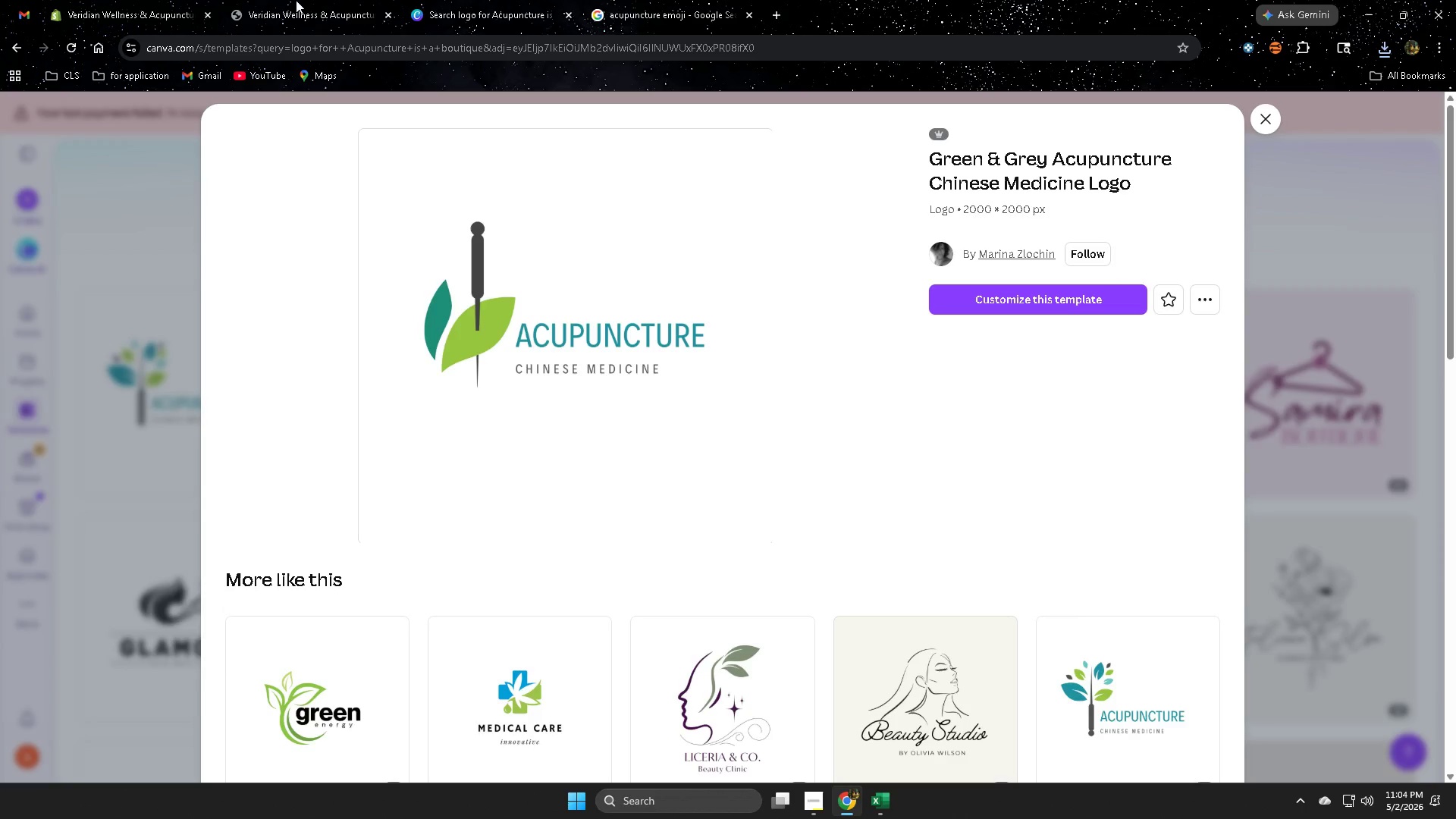 
double_click([106, 6])
 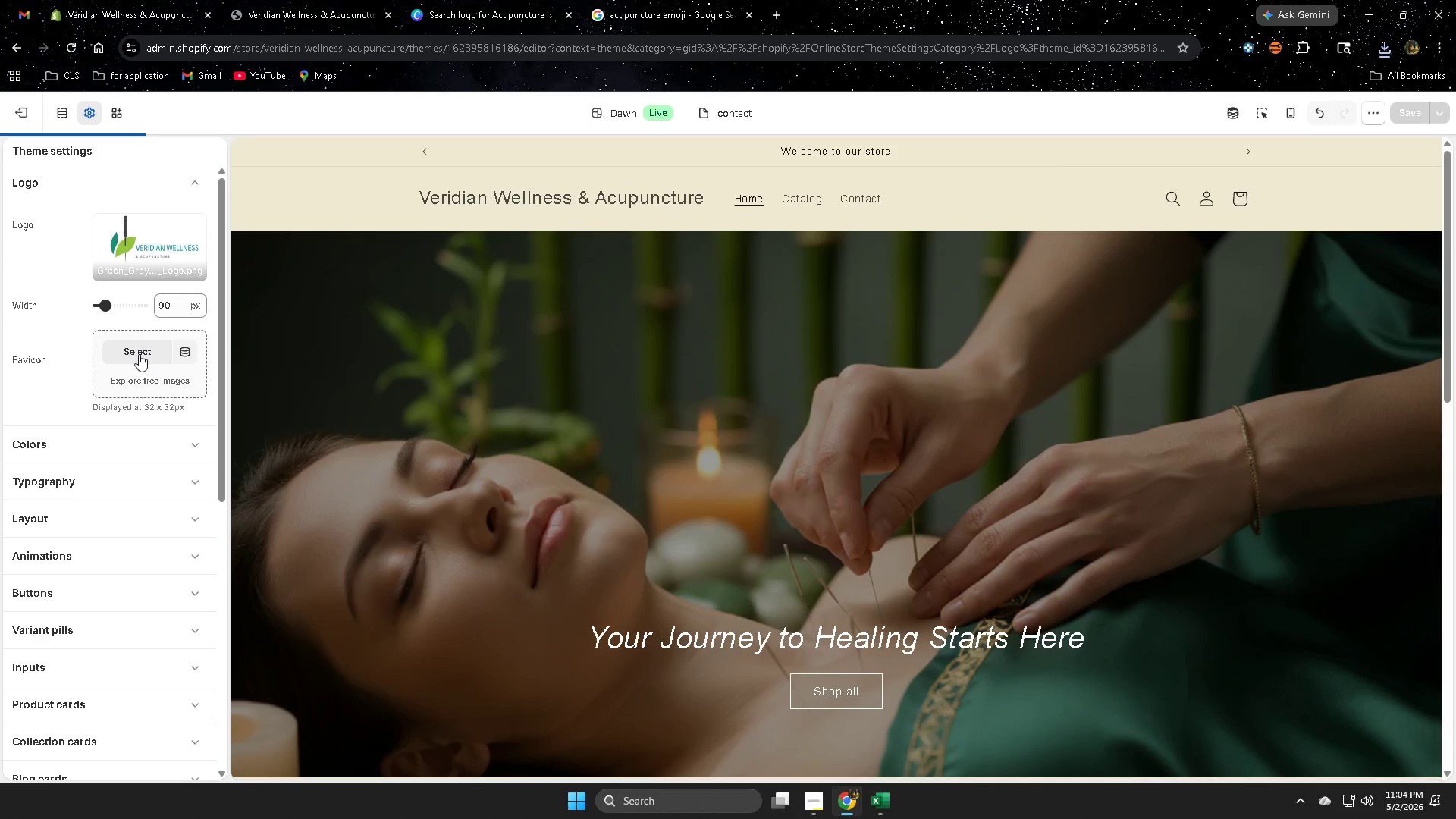 
left_click([139, 354])
 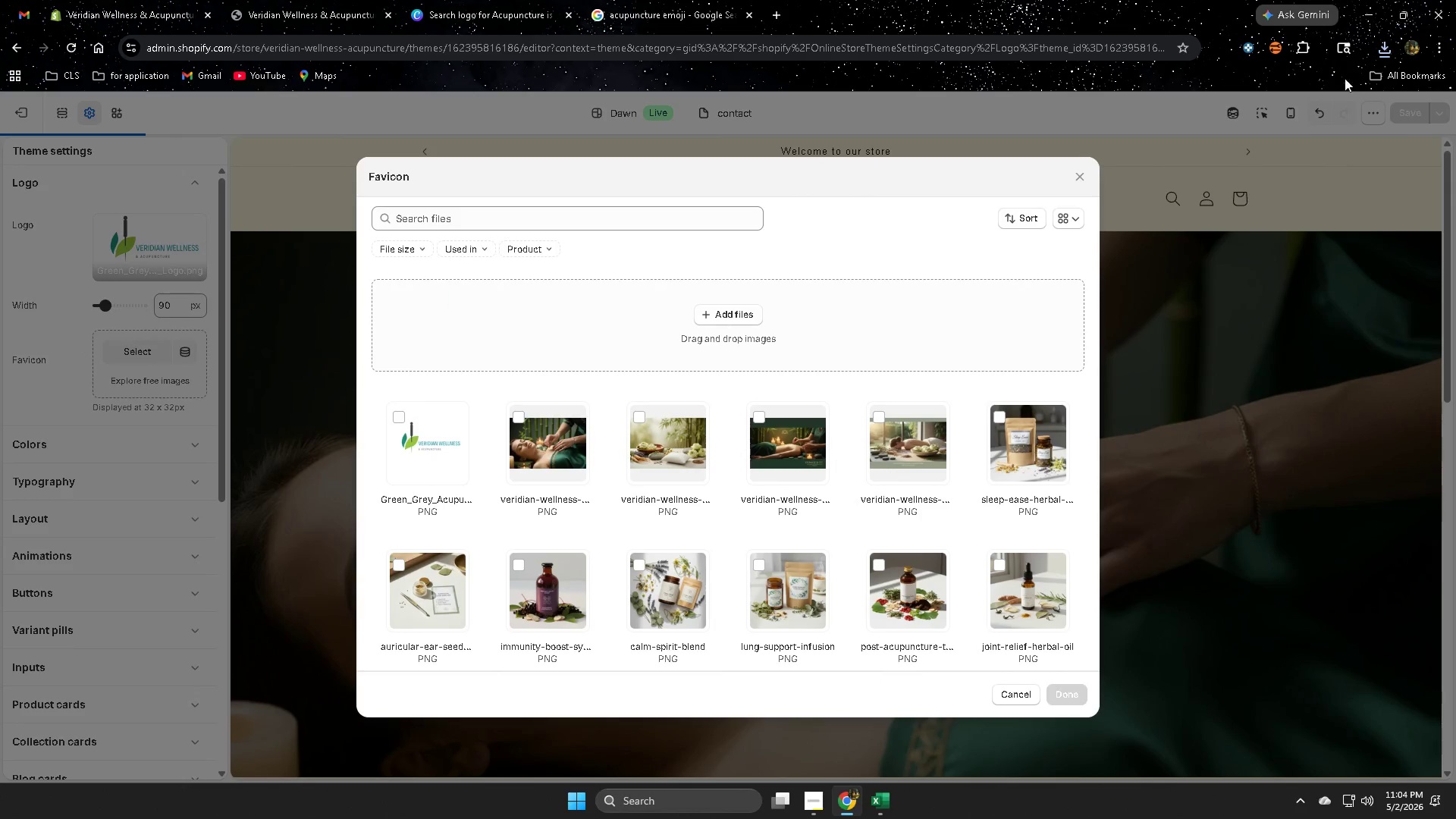 
left_click([1379, 46])
 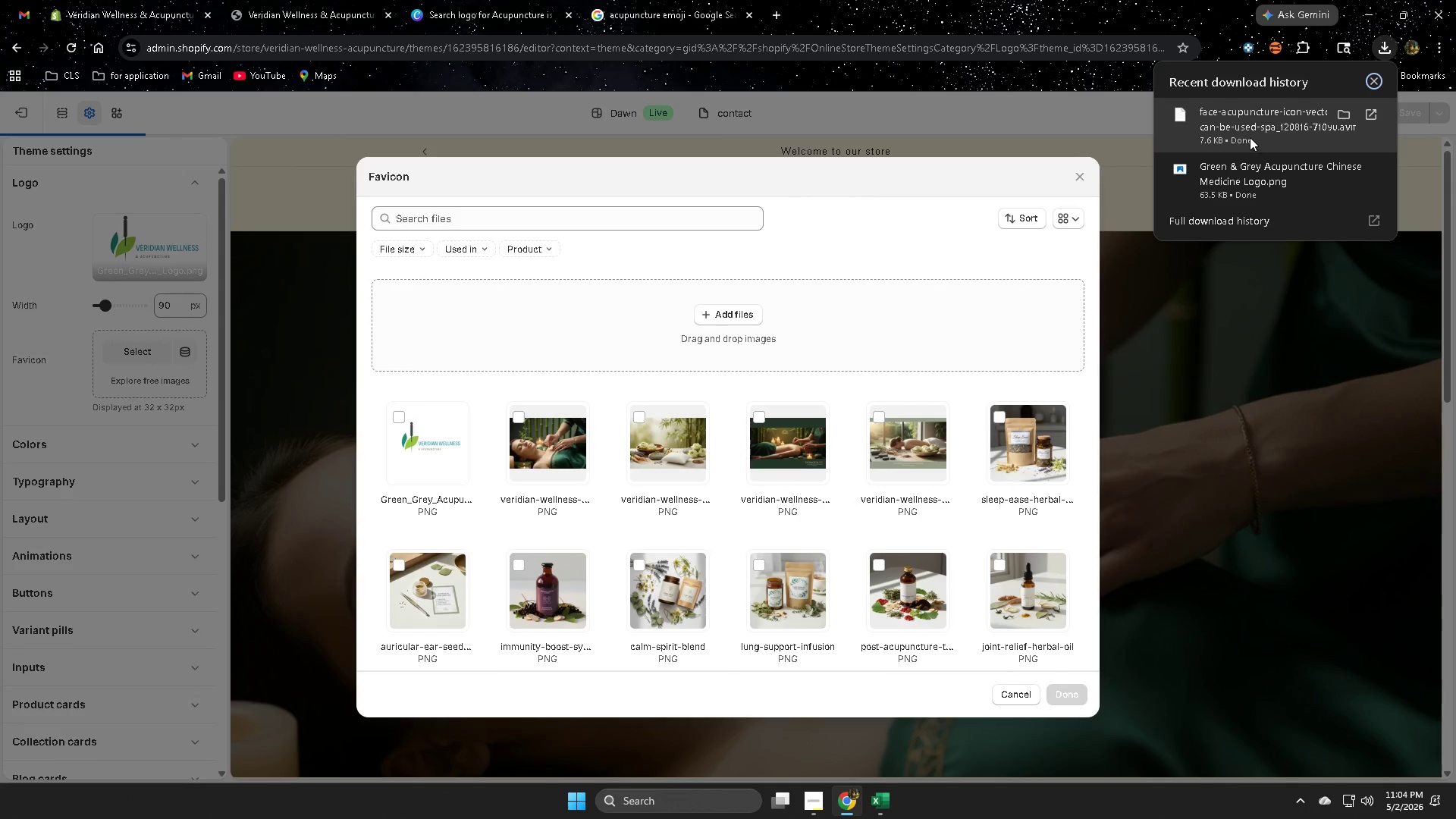 
left_click_drag(start_coordinate=[1252, 128], to_coordinate=[761, 331])
 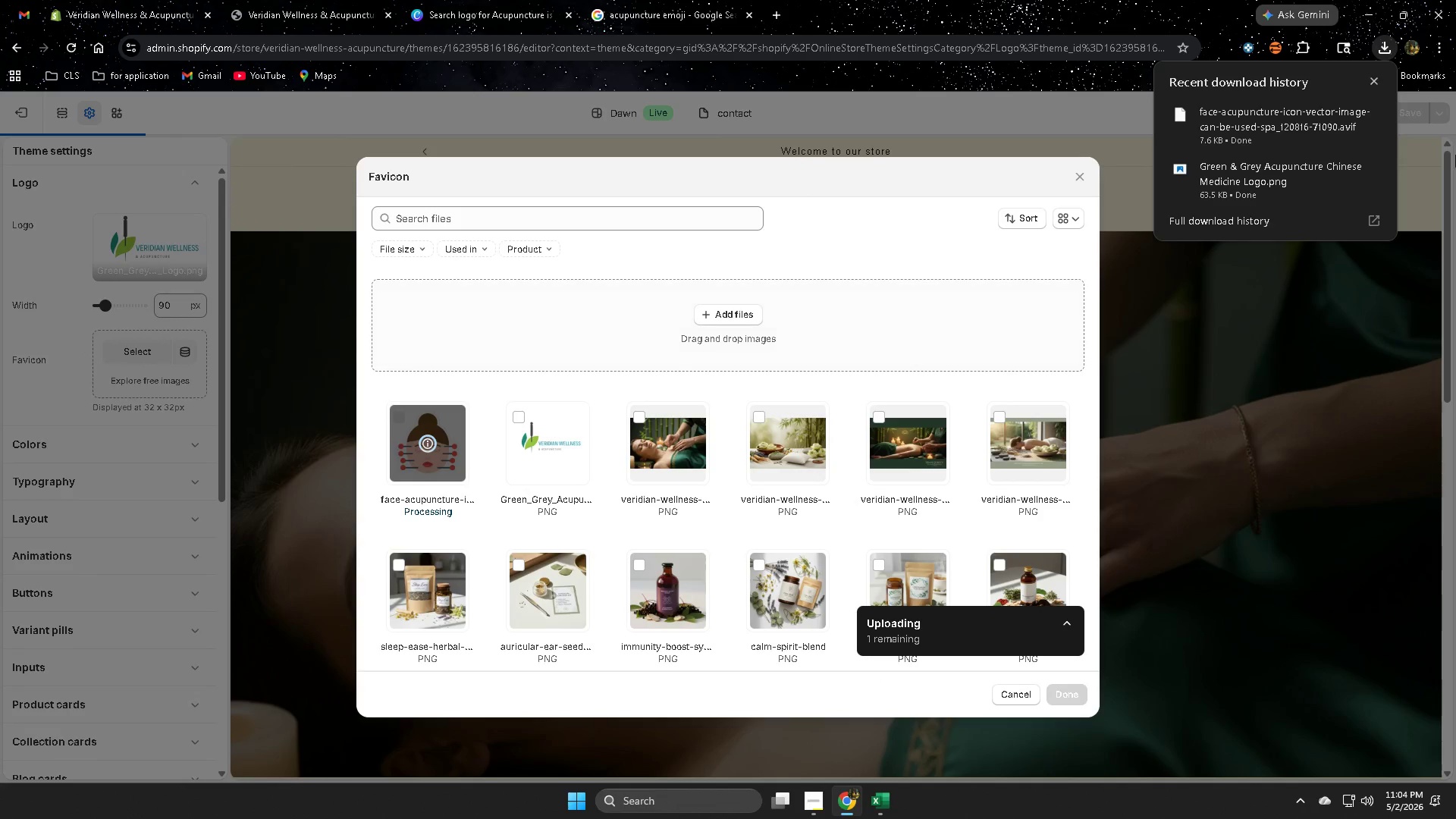 
left_click([1375, 77])
 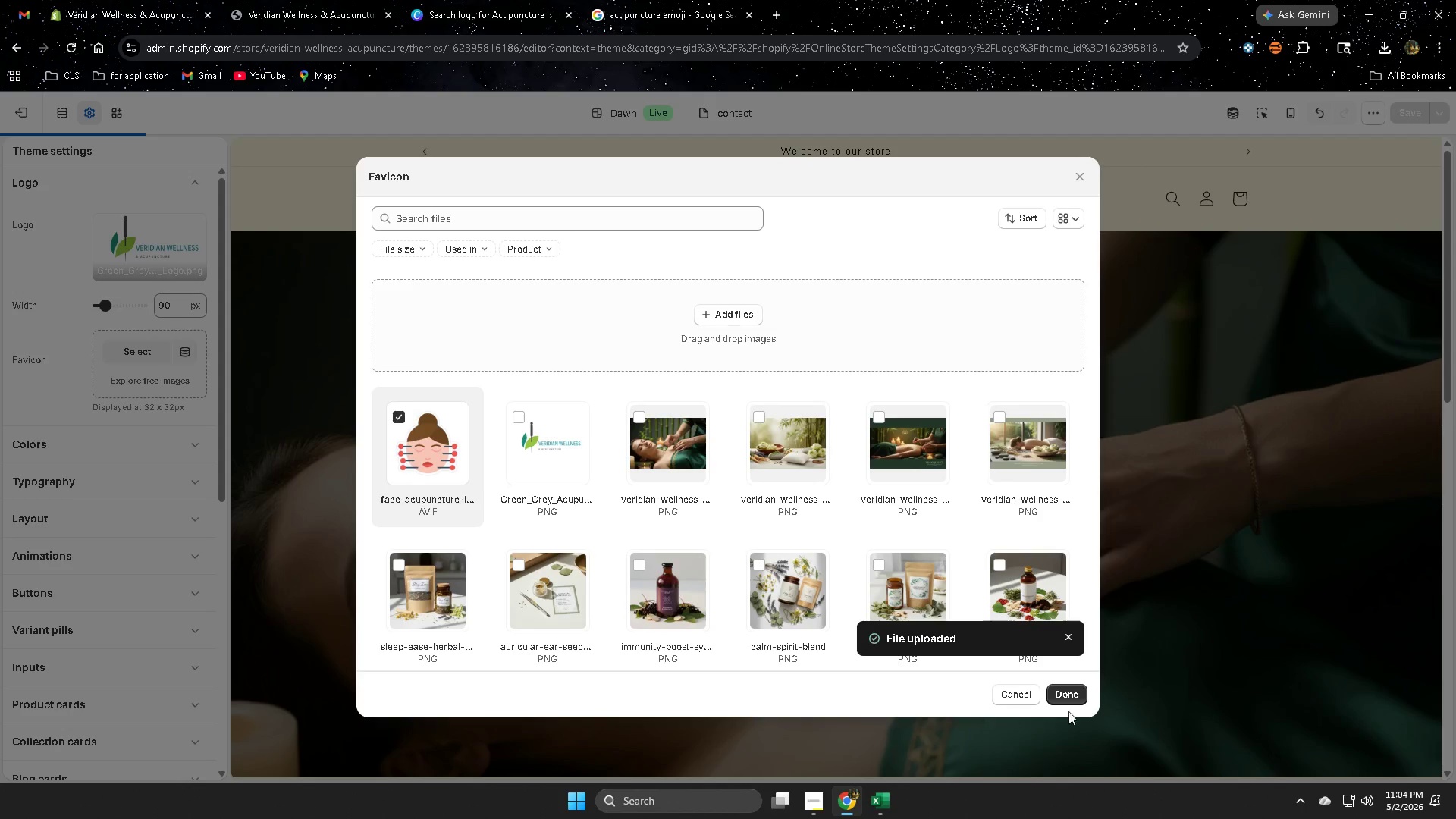 
left_click([1074, 699])
 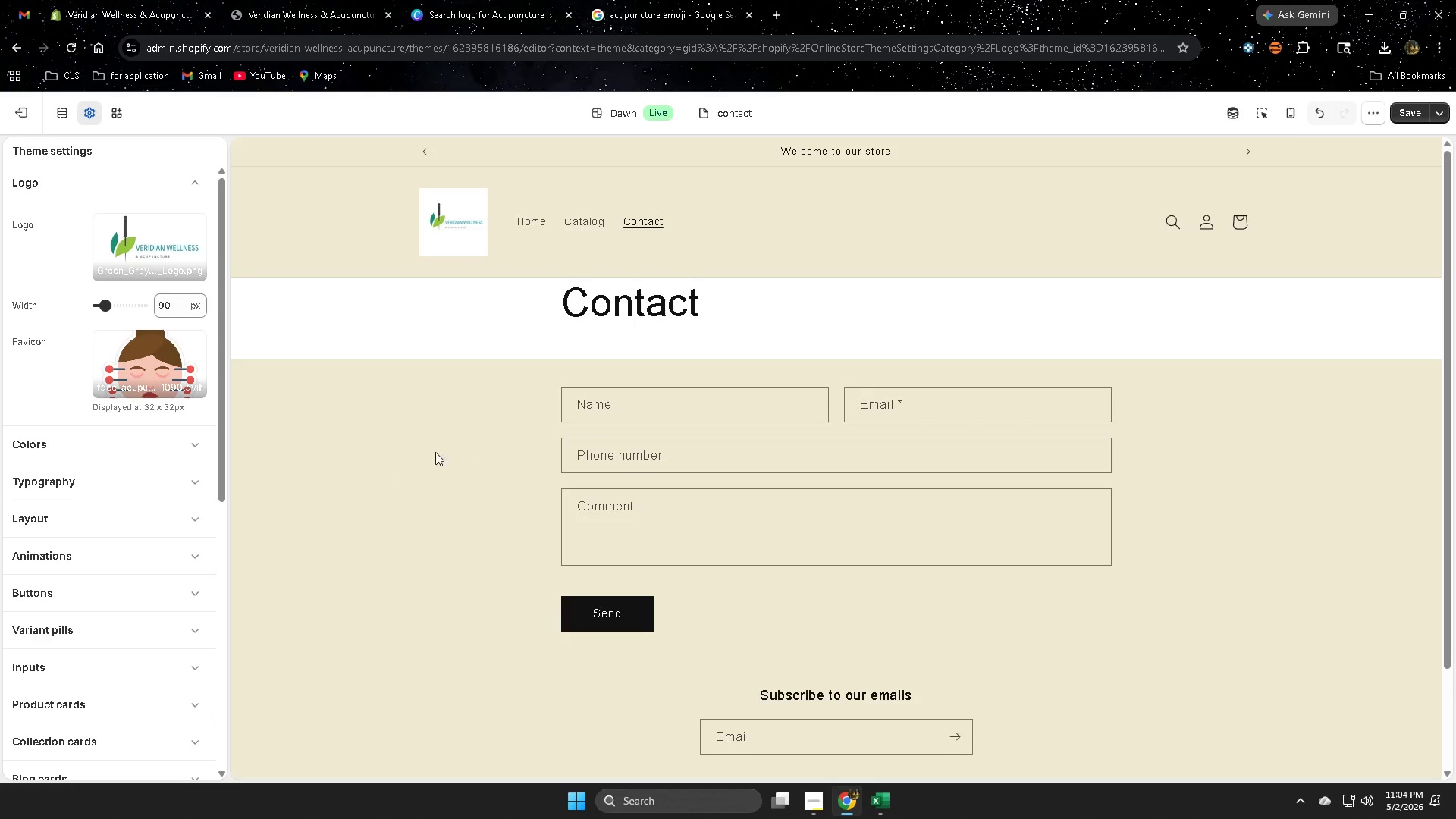 
wait(6.53)
 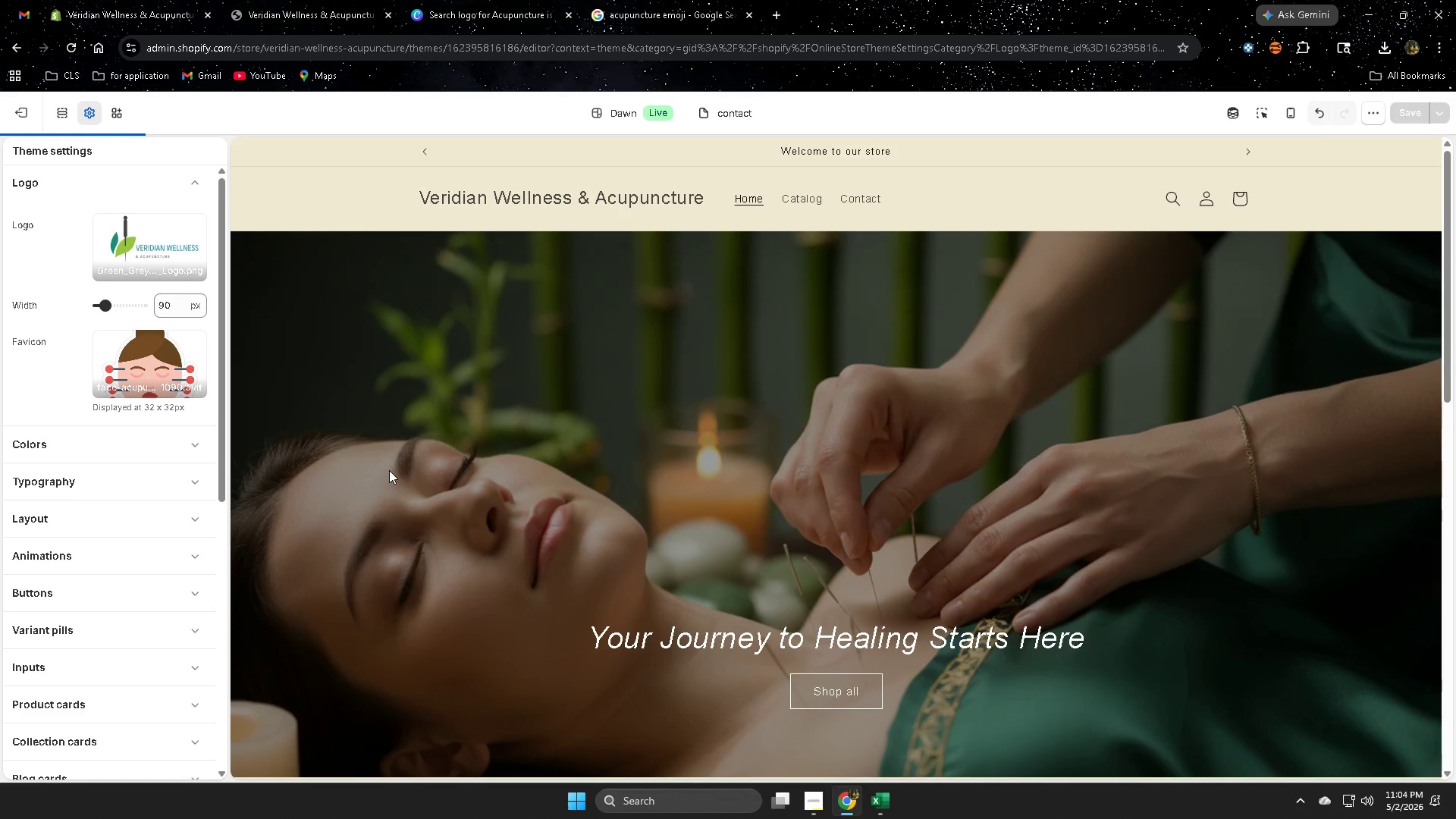 
scroll: coordinate [1175, 398], scroll_direction: up, amount: 2.0
 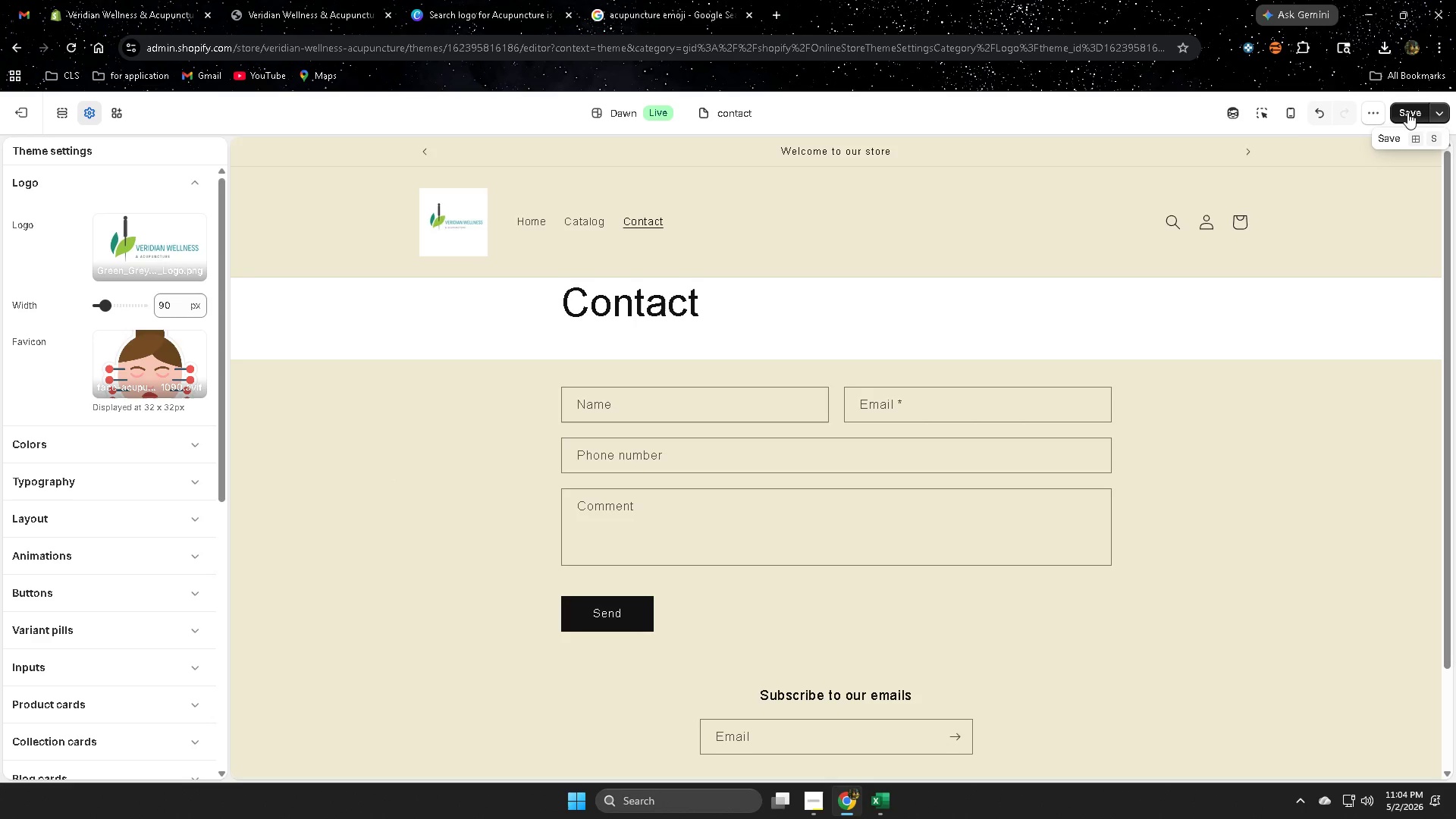 
left_click([1407, 112])
 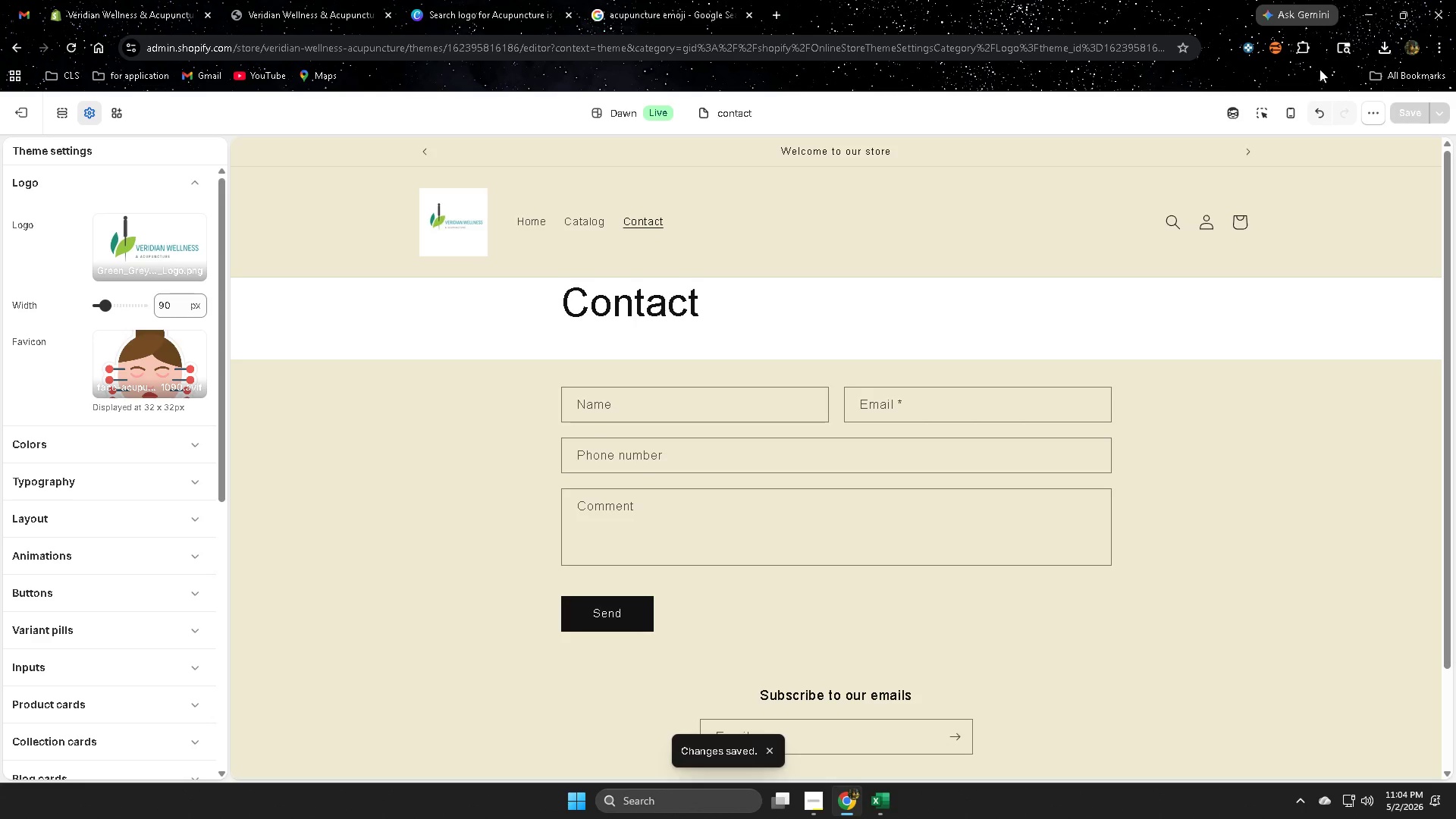 
wait(6.64)
 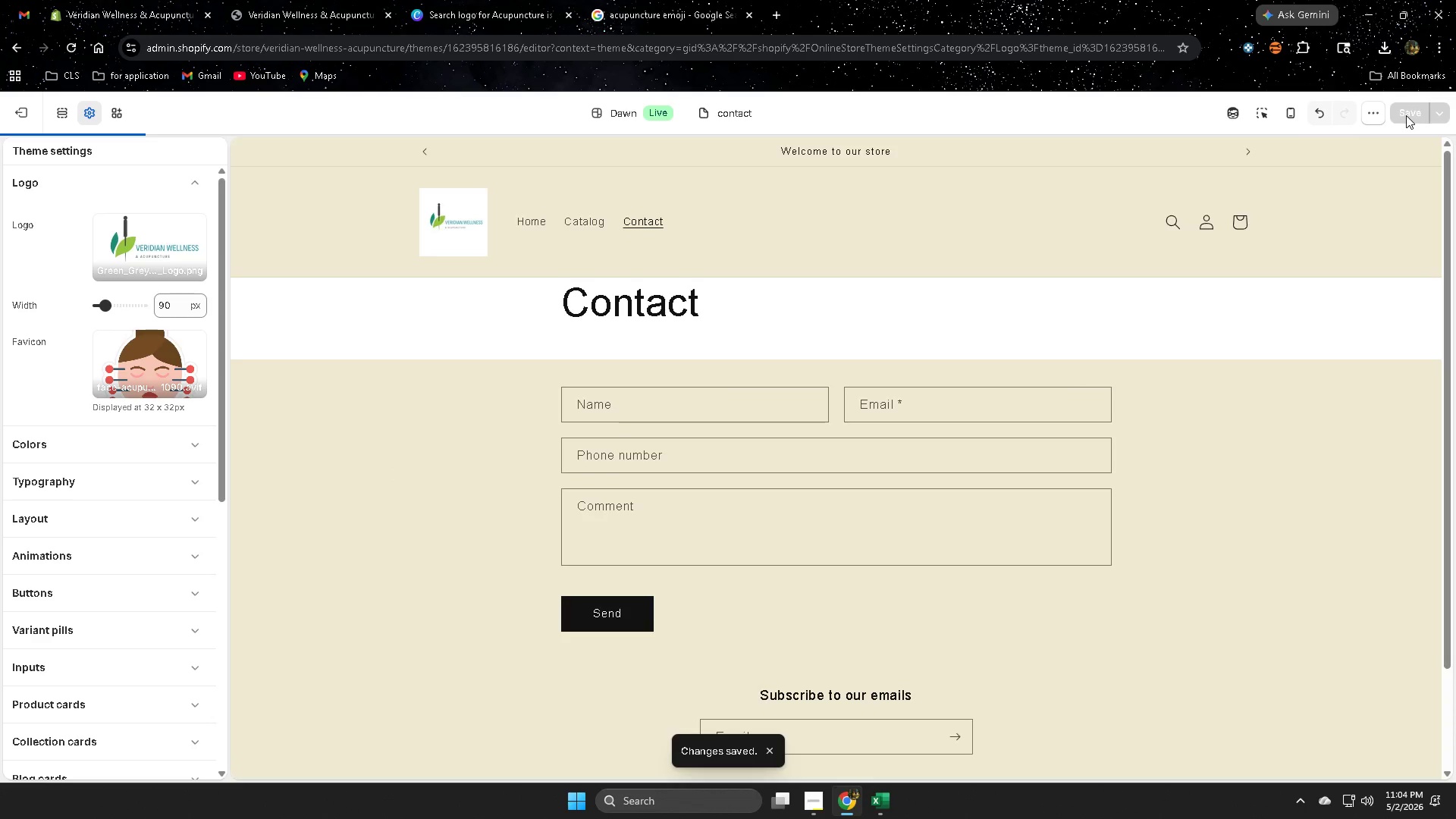 
left_click_drag(start_coordinate=[106, 306], to_coordinate=[120, 305])
 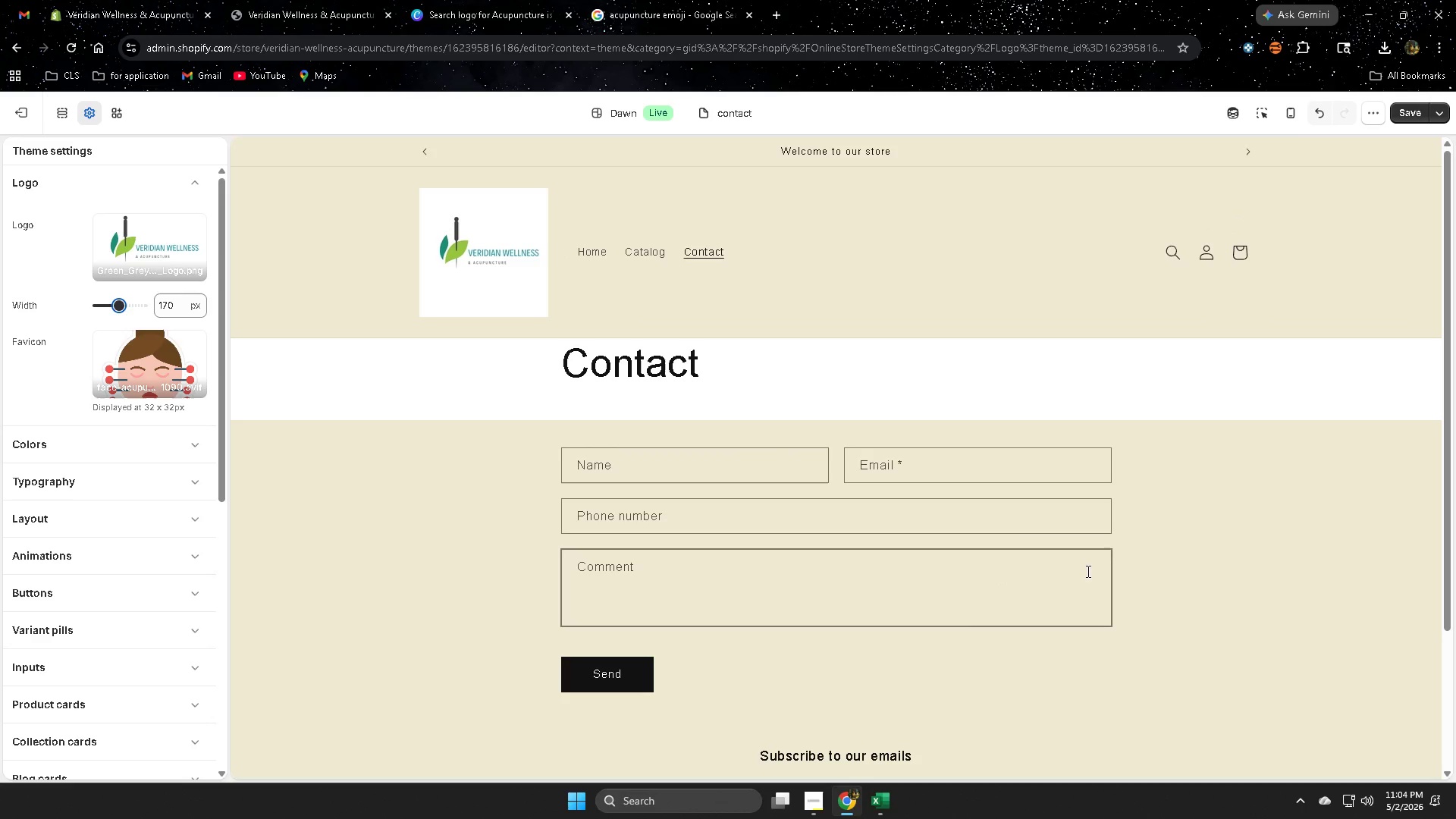 
left_click([1406, 111])
 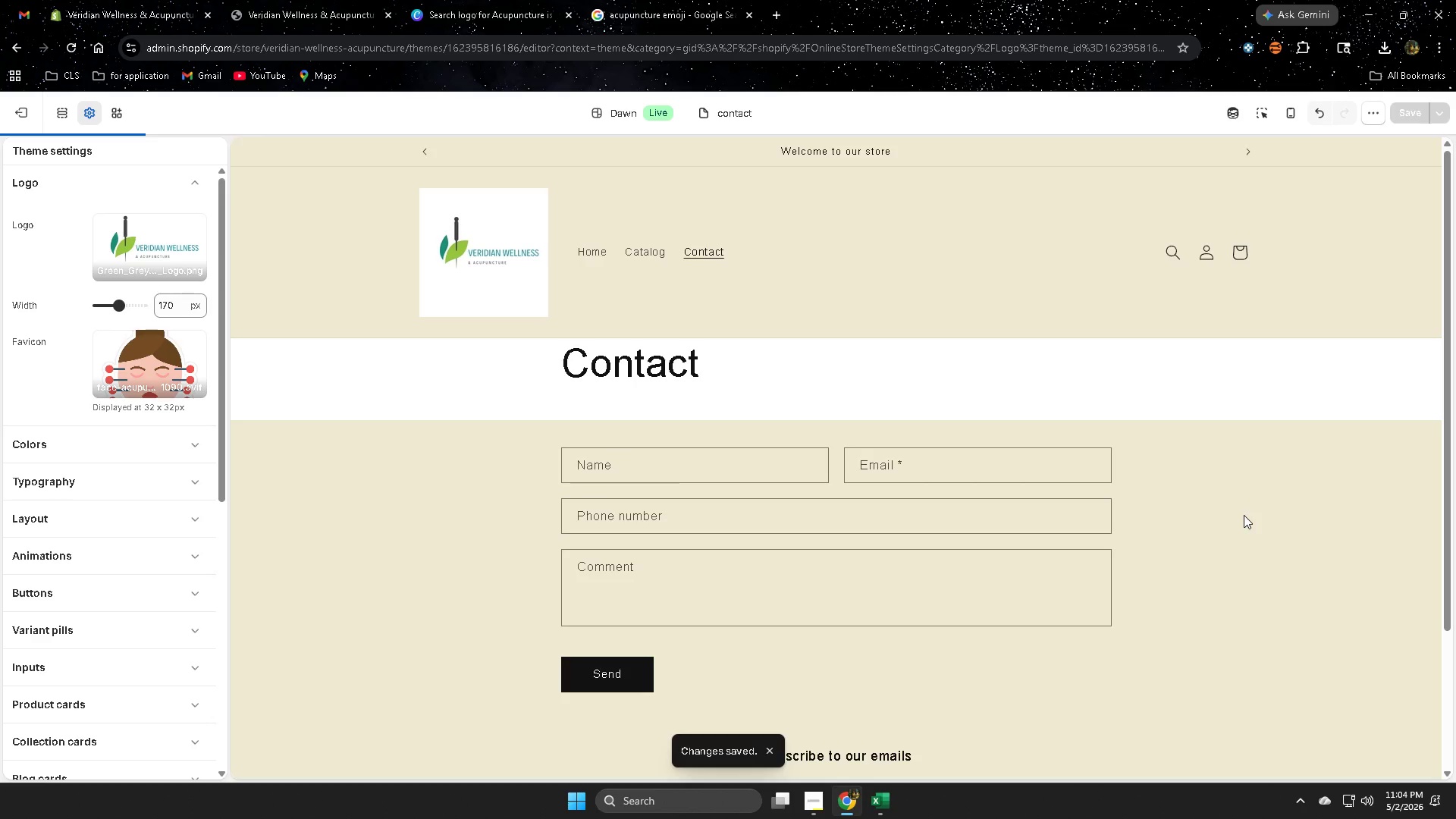 
scroll: coordinate [1244, 516], scroll_direction: up, amount: 3.0
 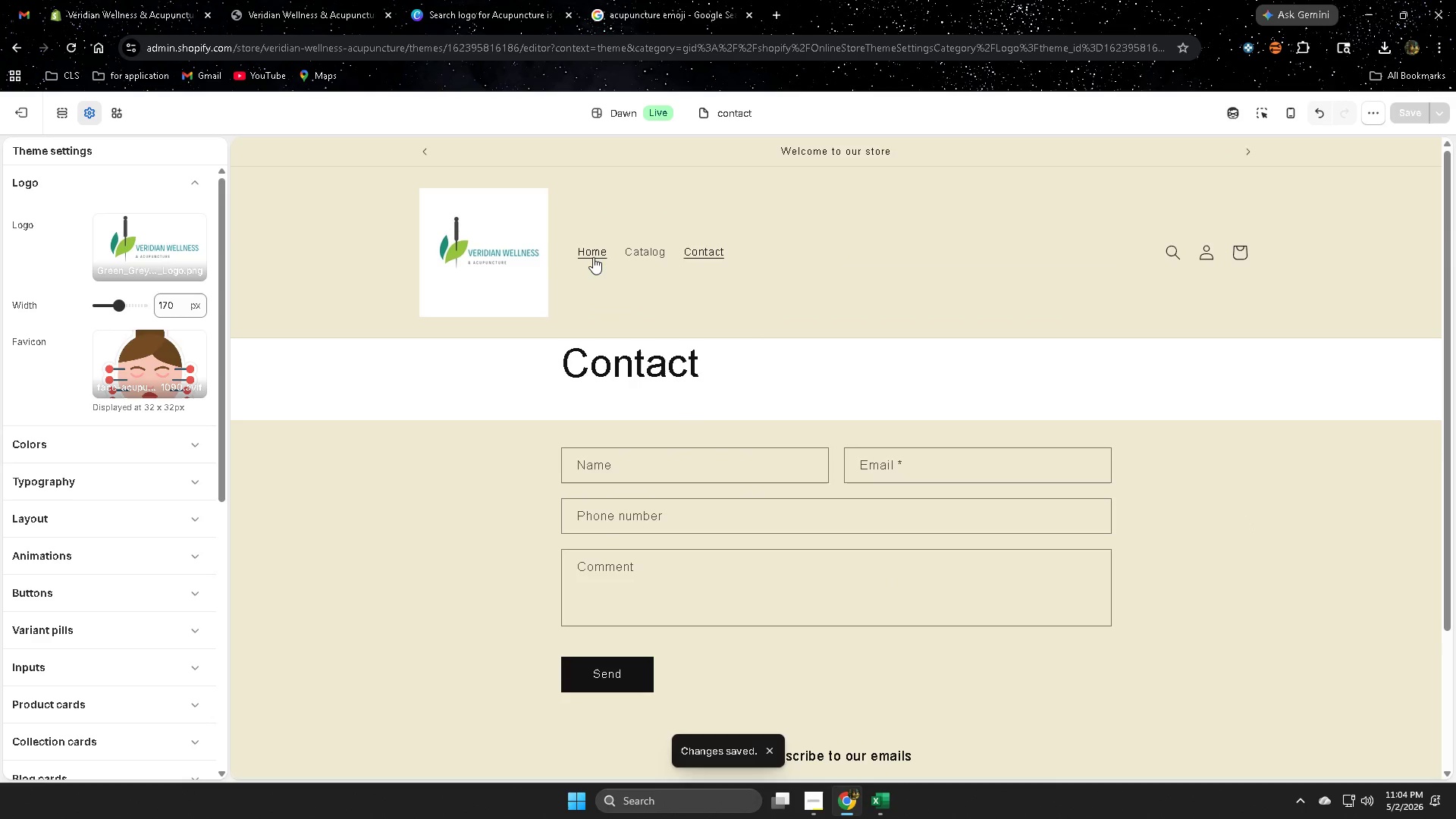 
left_click([585, 253])
 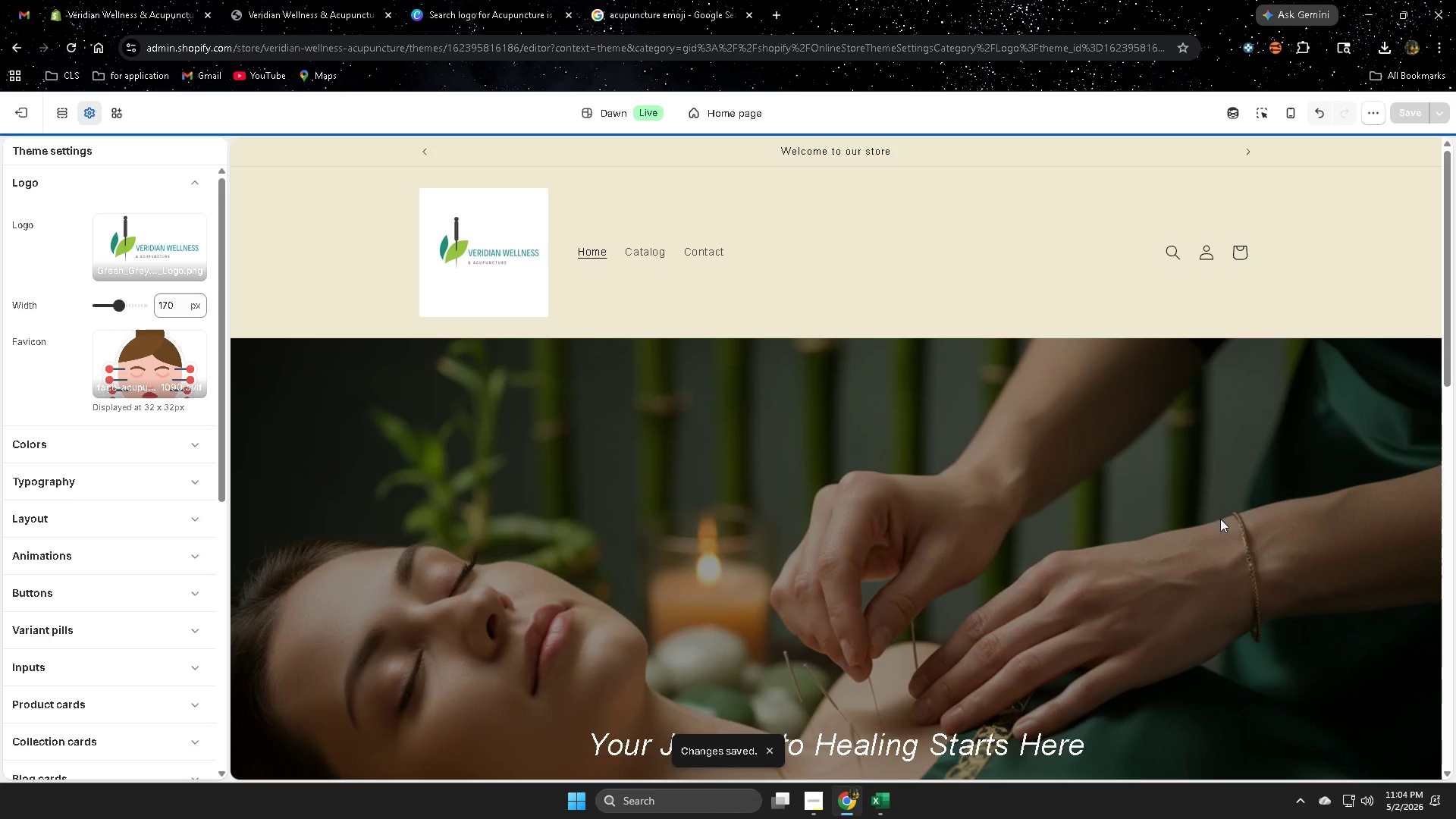 
scroll: coordinate [1194, 516], scroll_direction: none, amount: 0.0
 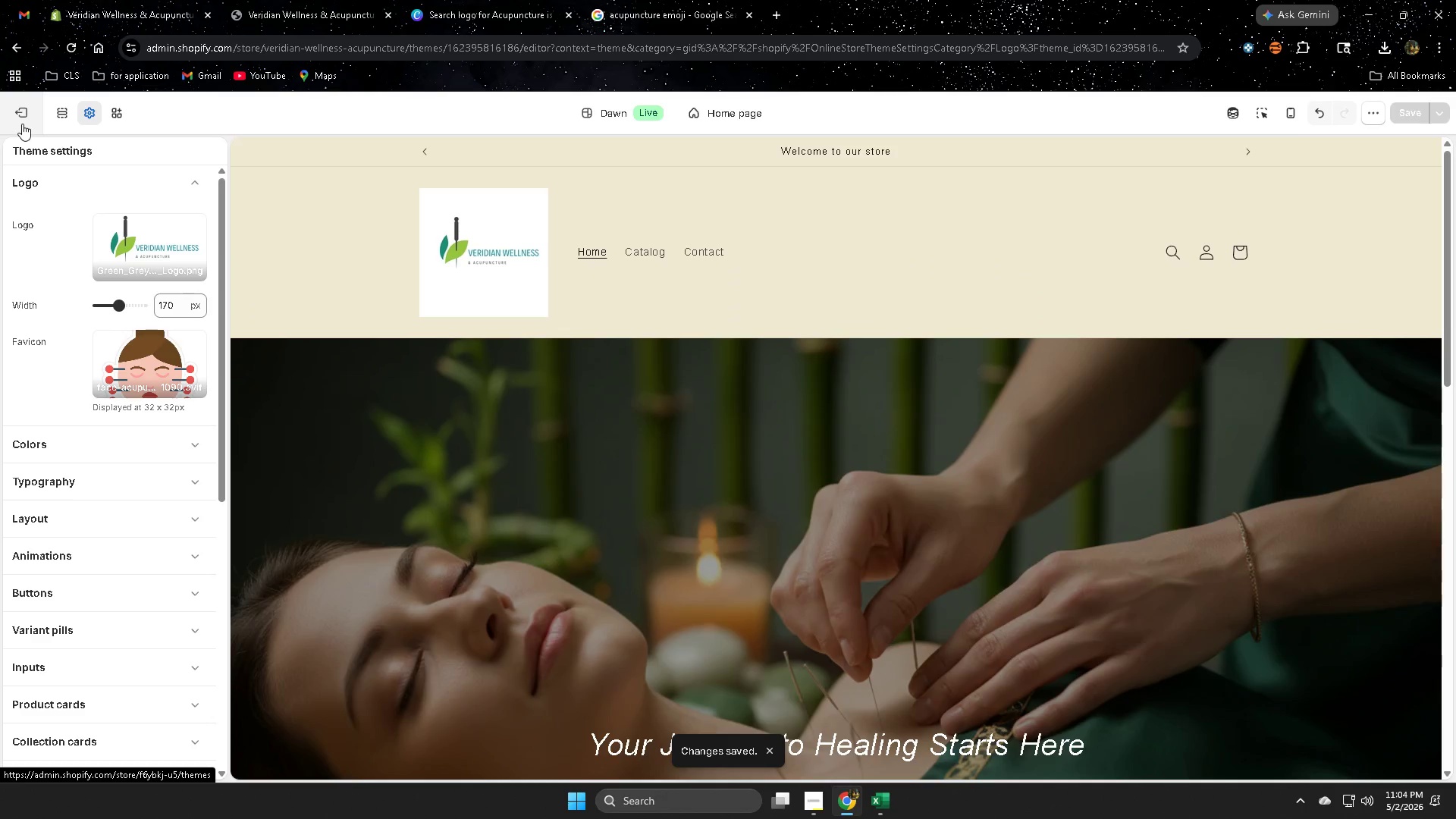 
left_click([22, 124])
 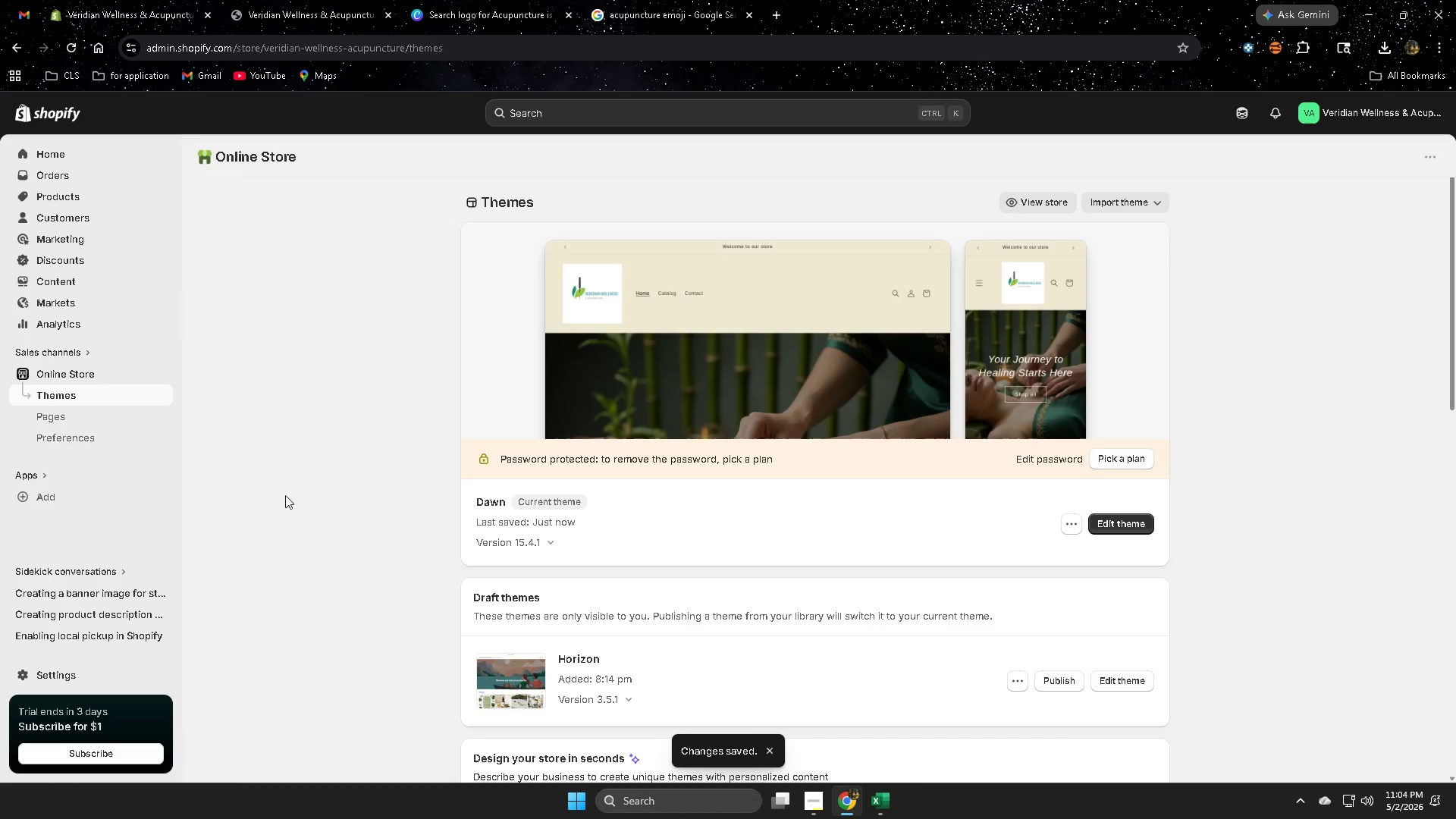 
wait(7.45)
 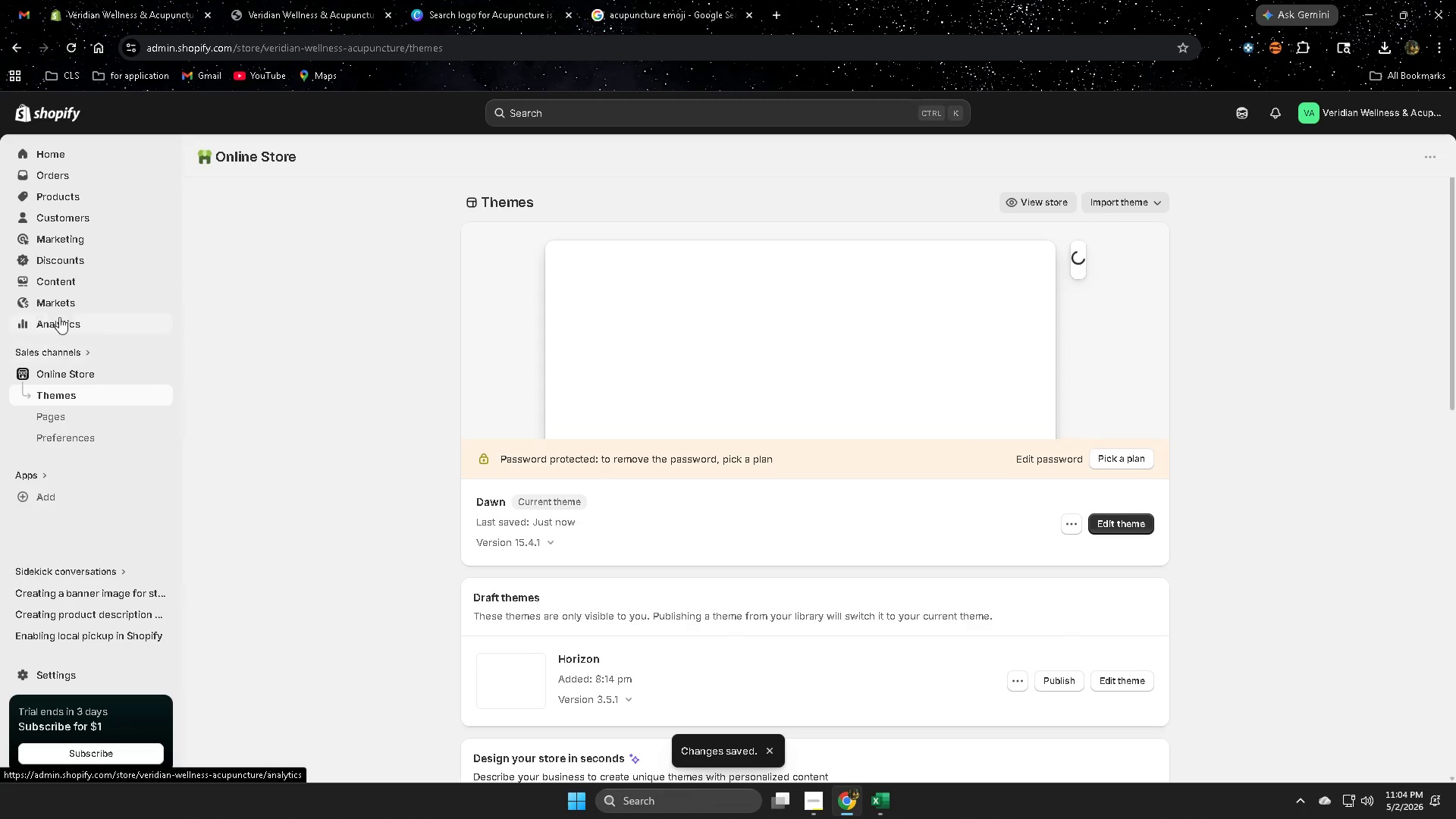 
scroll: coordinate [898, 709], scroll_direction: down, amount: 2.0
 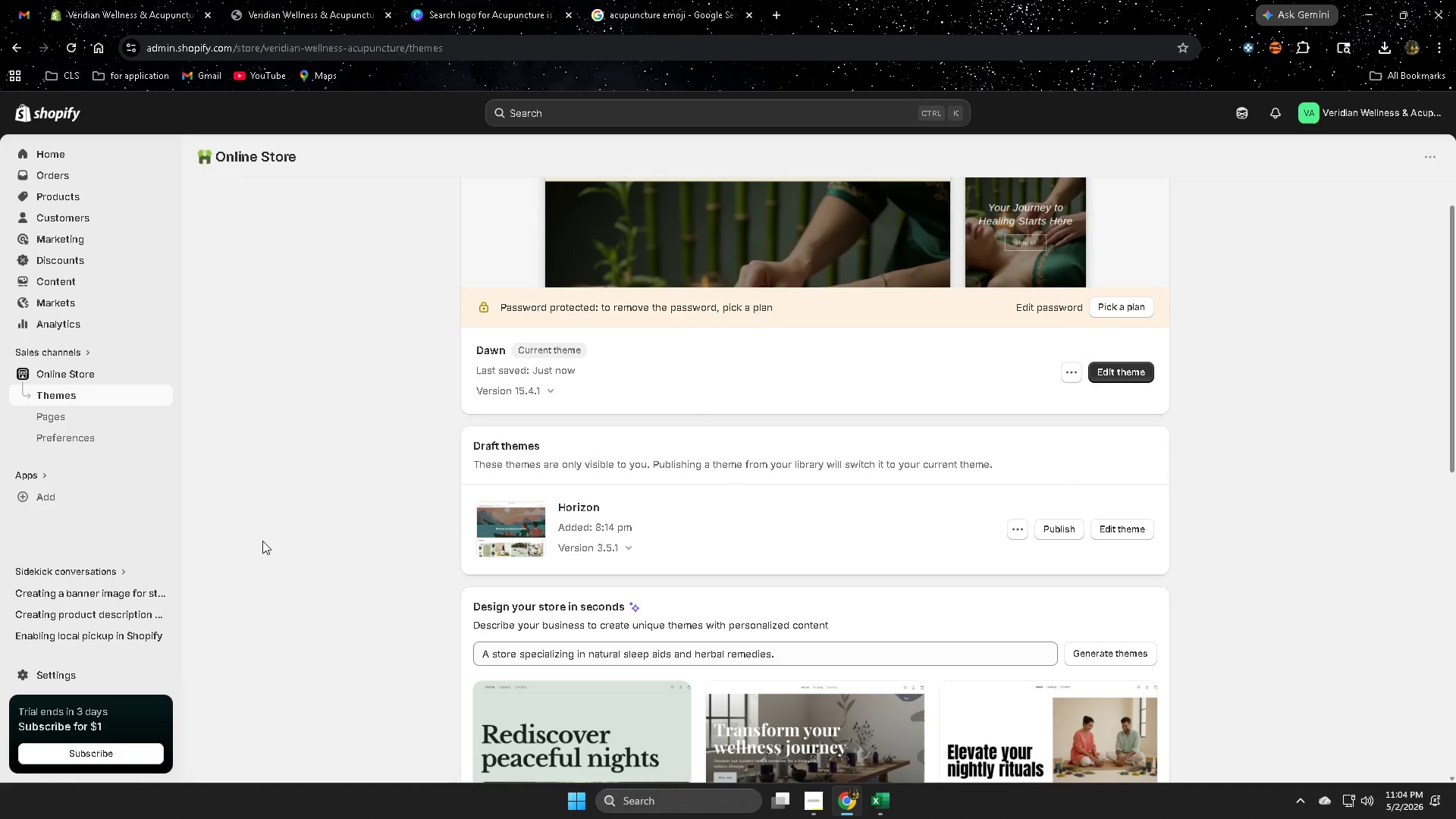 
scroll: coordinate [287, 475], scroll_direction: up, amount: 6.0
 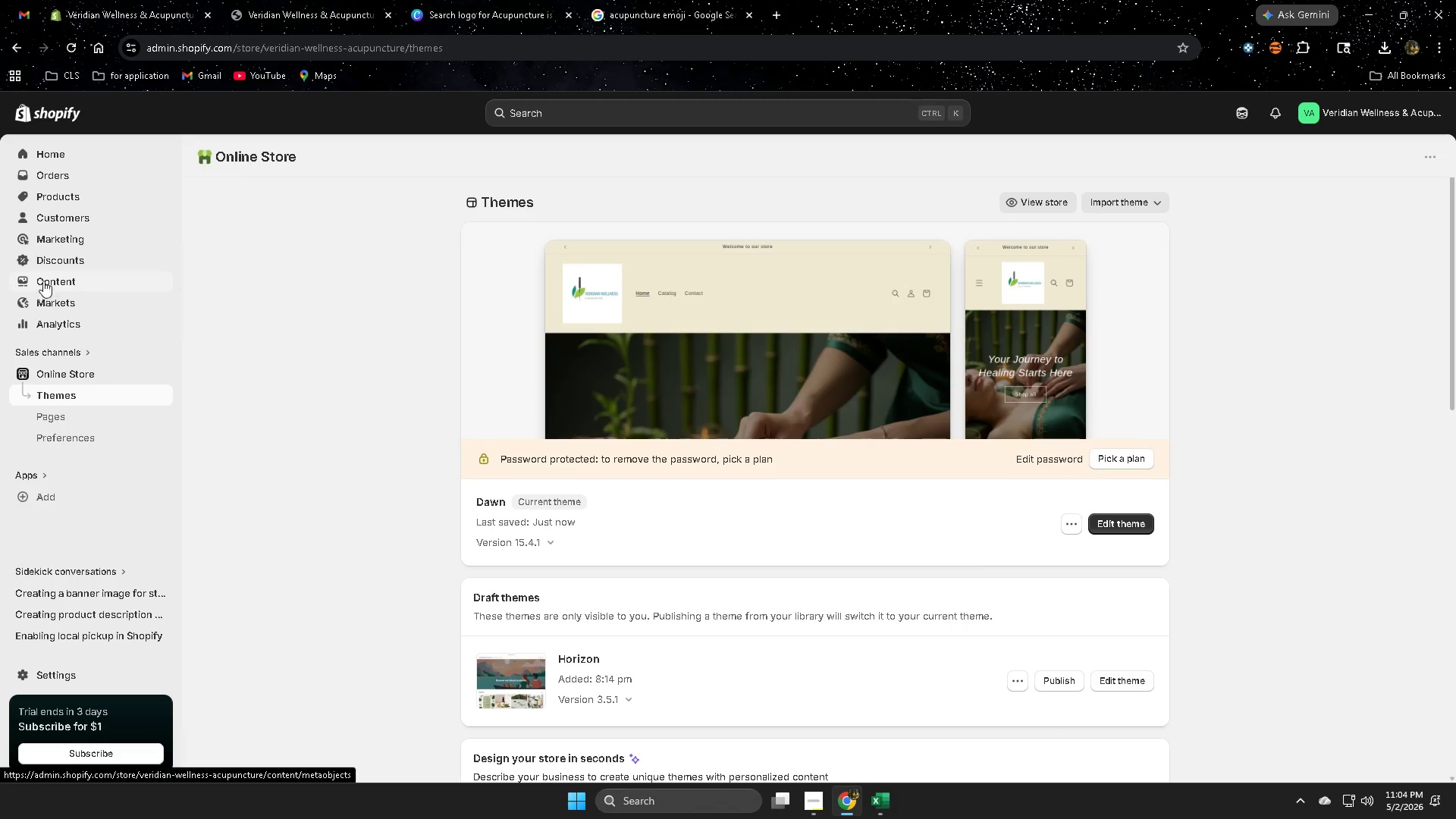 
left_click([49, 281])
 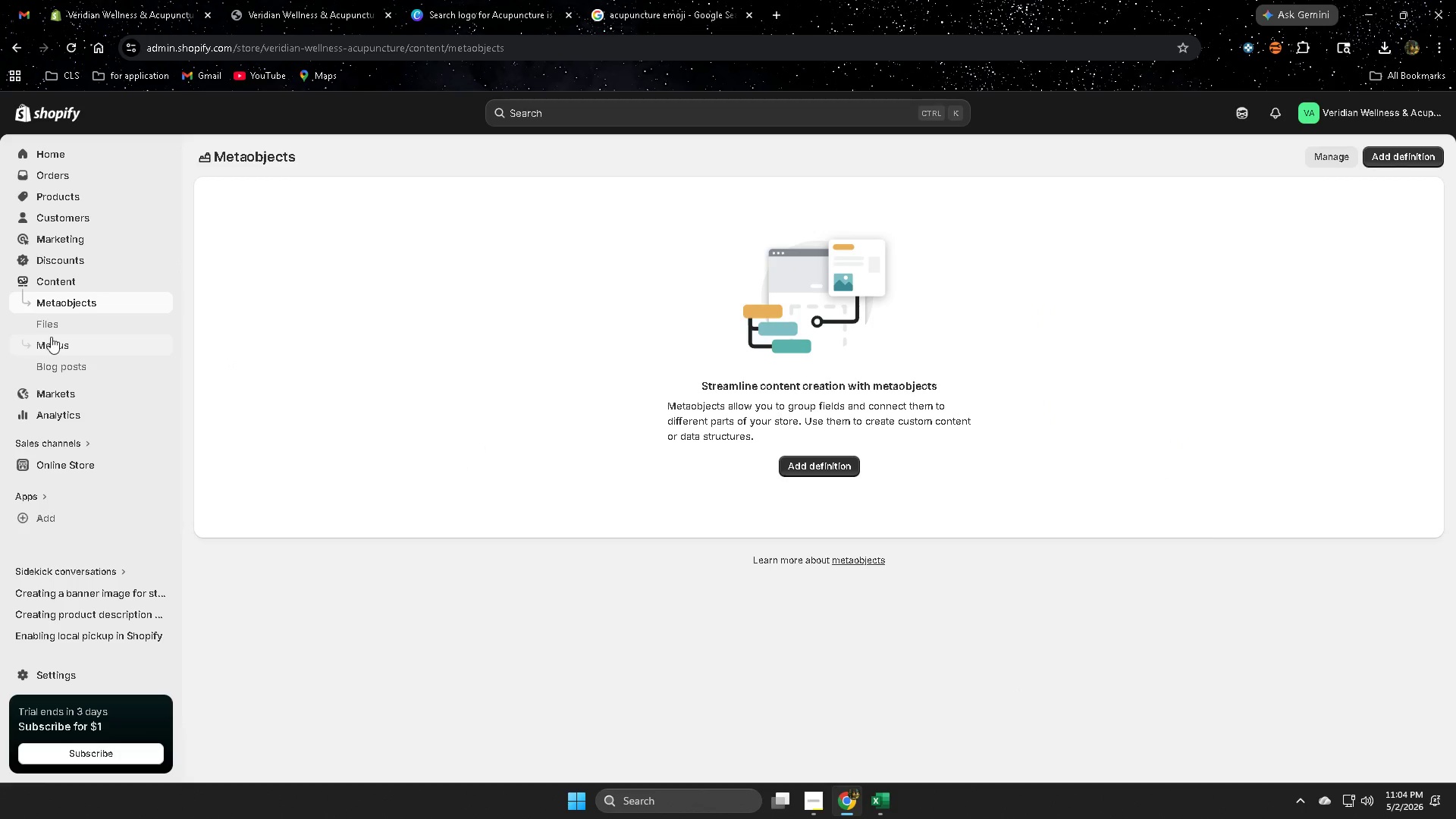 
left_click([62, 347])
 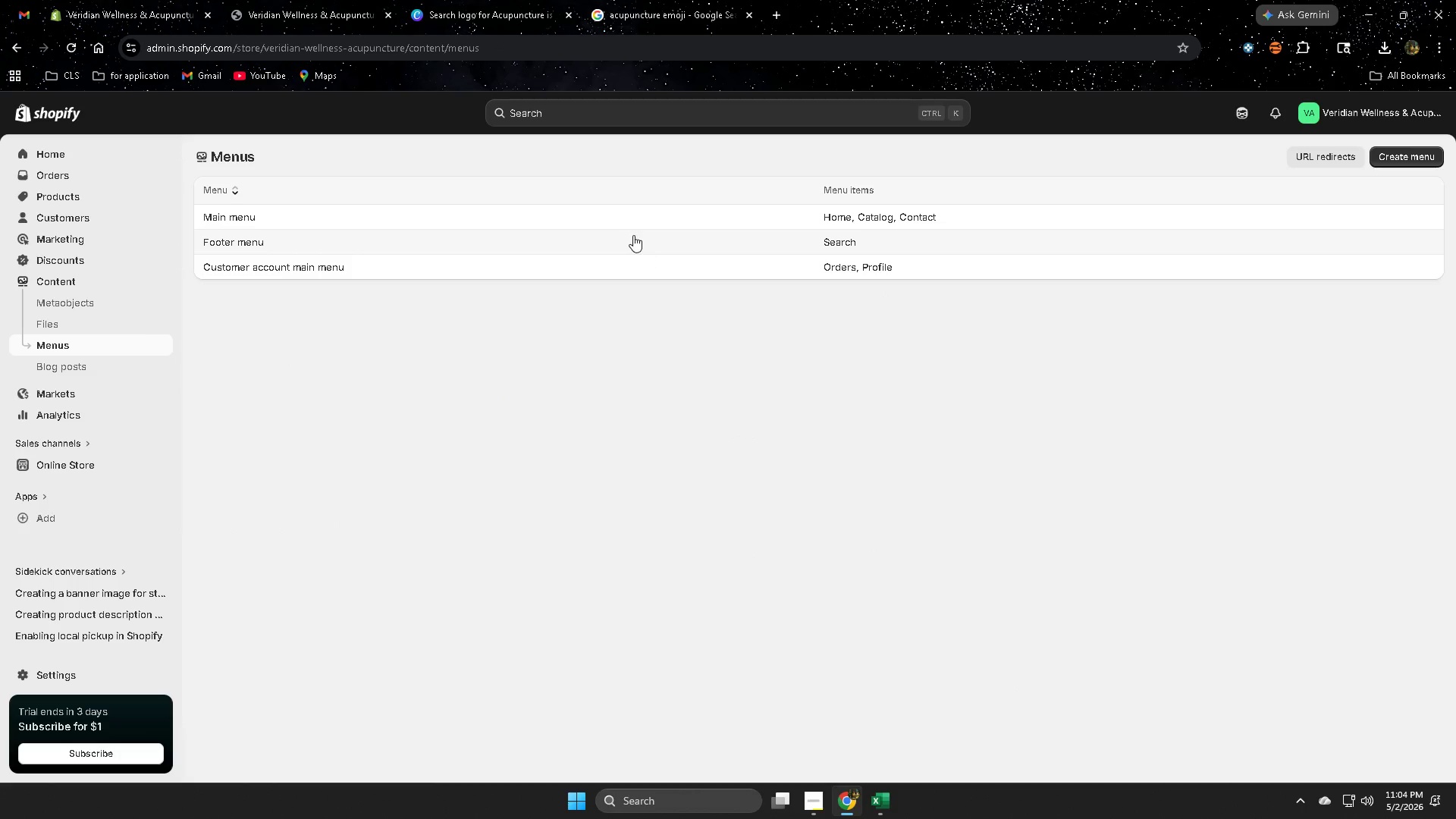 
left_click([632, 220])
 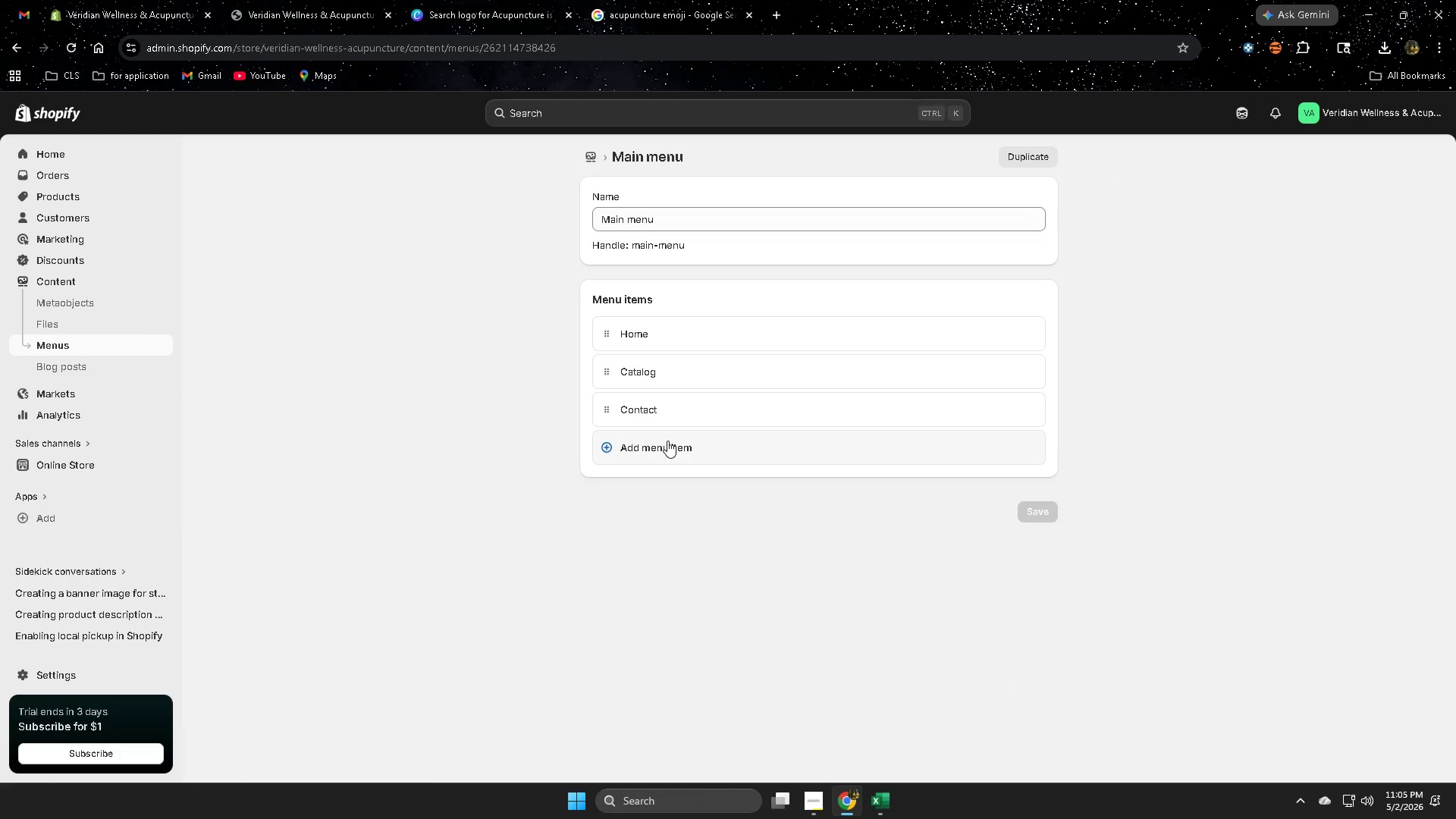 
wait(5.36)
 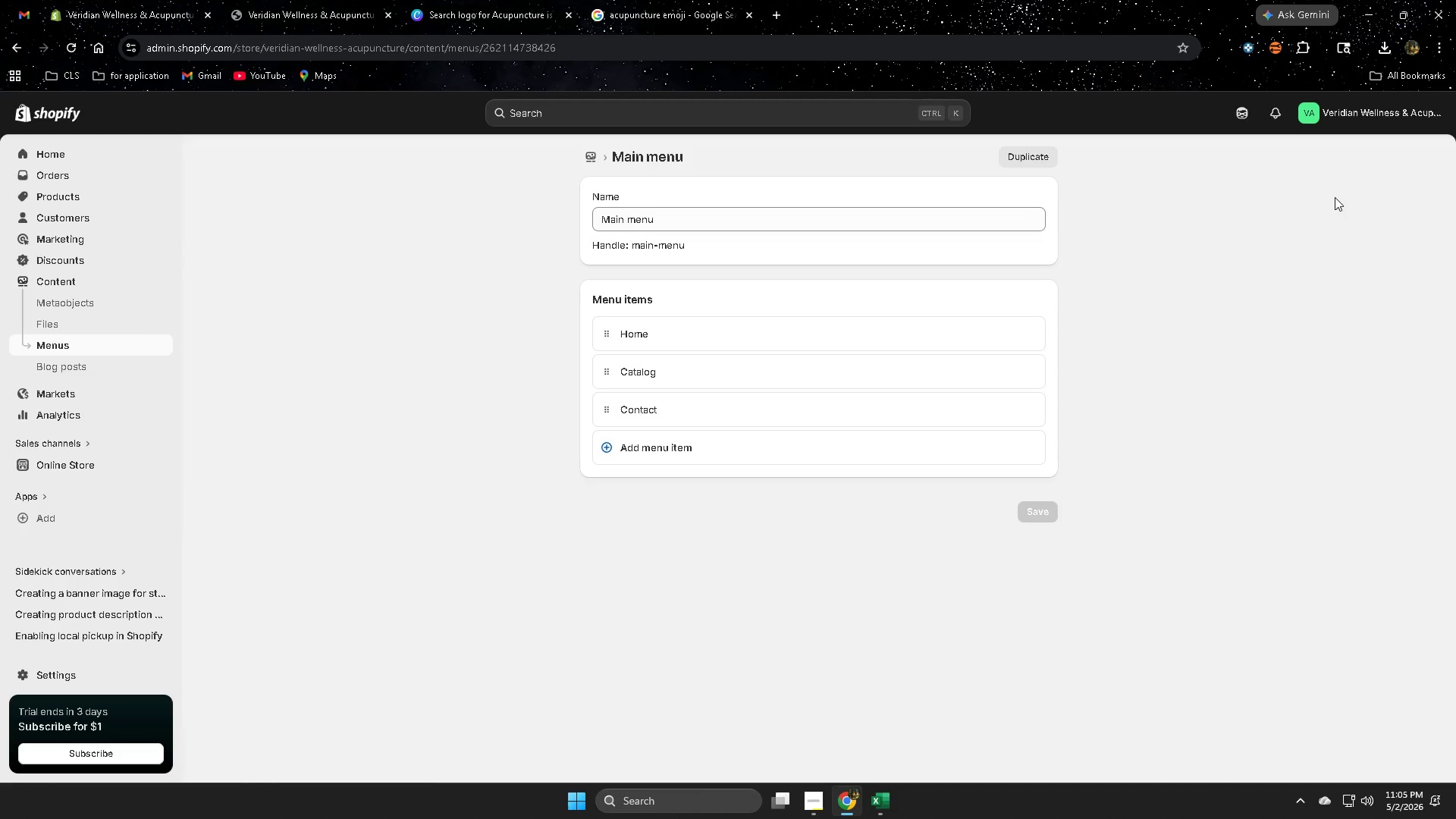 
left_click([812, 742])